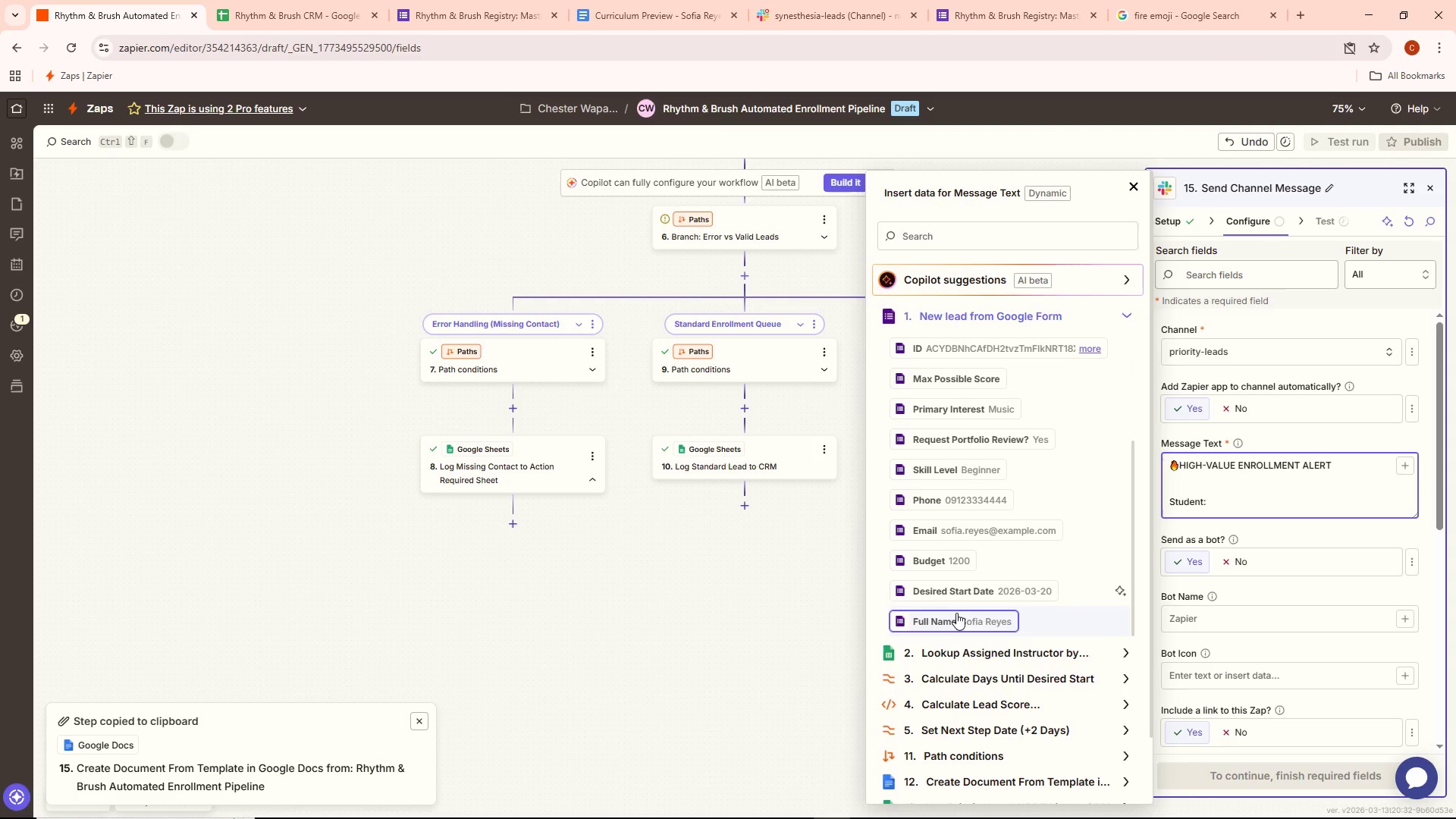 
left_click([956, 624])
 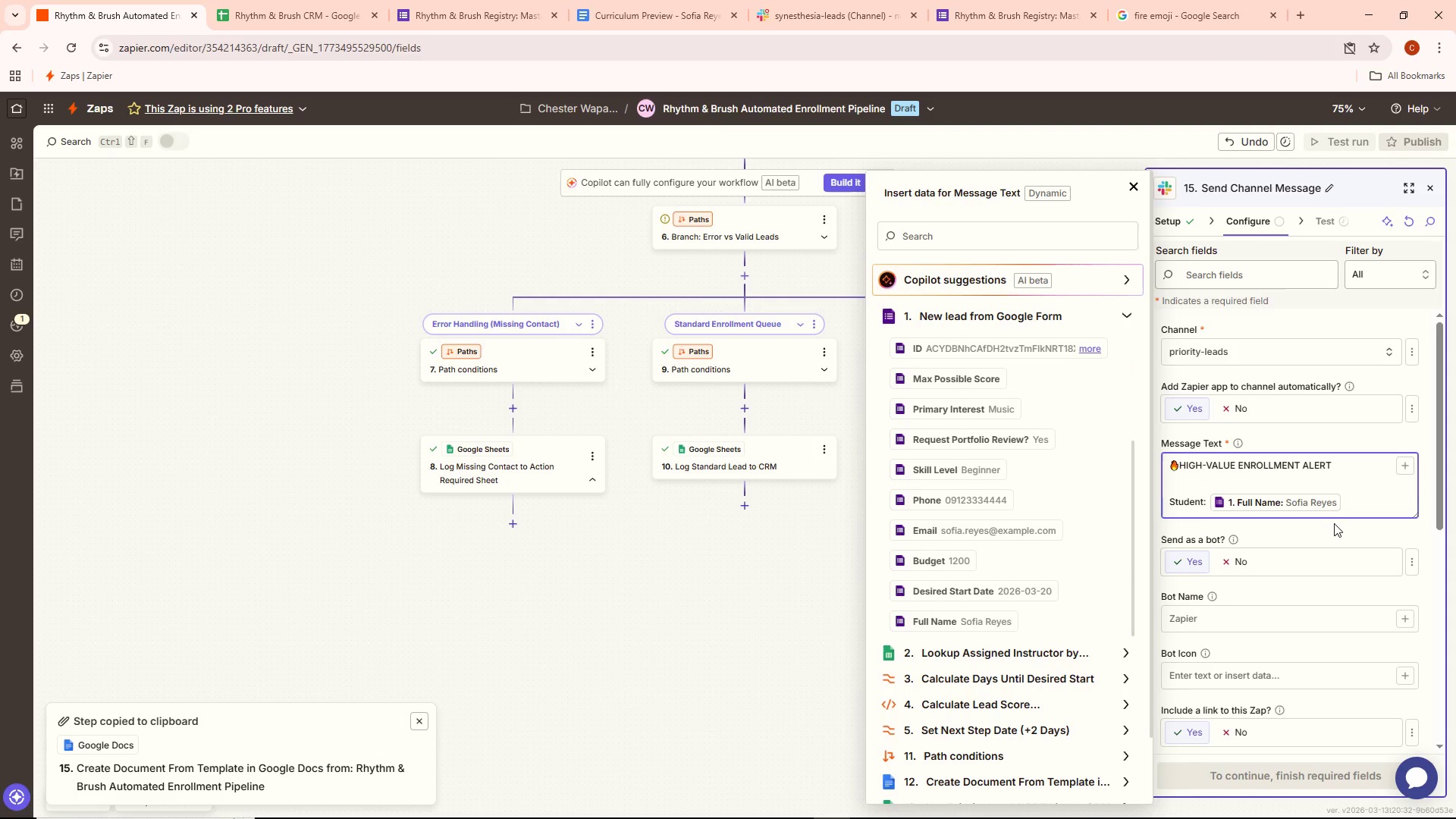 
key(Enter)
 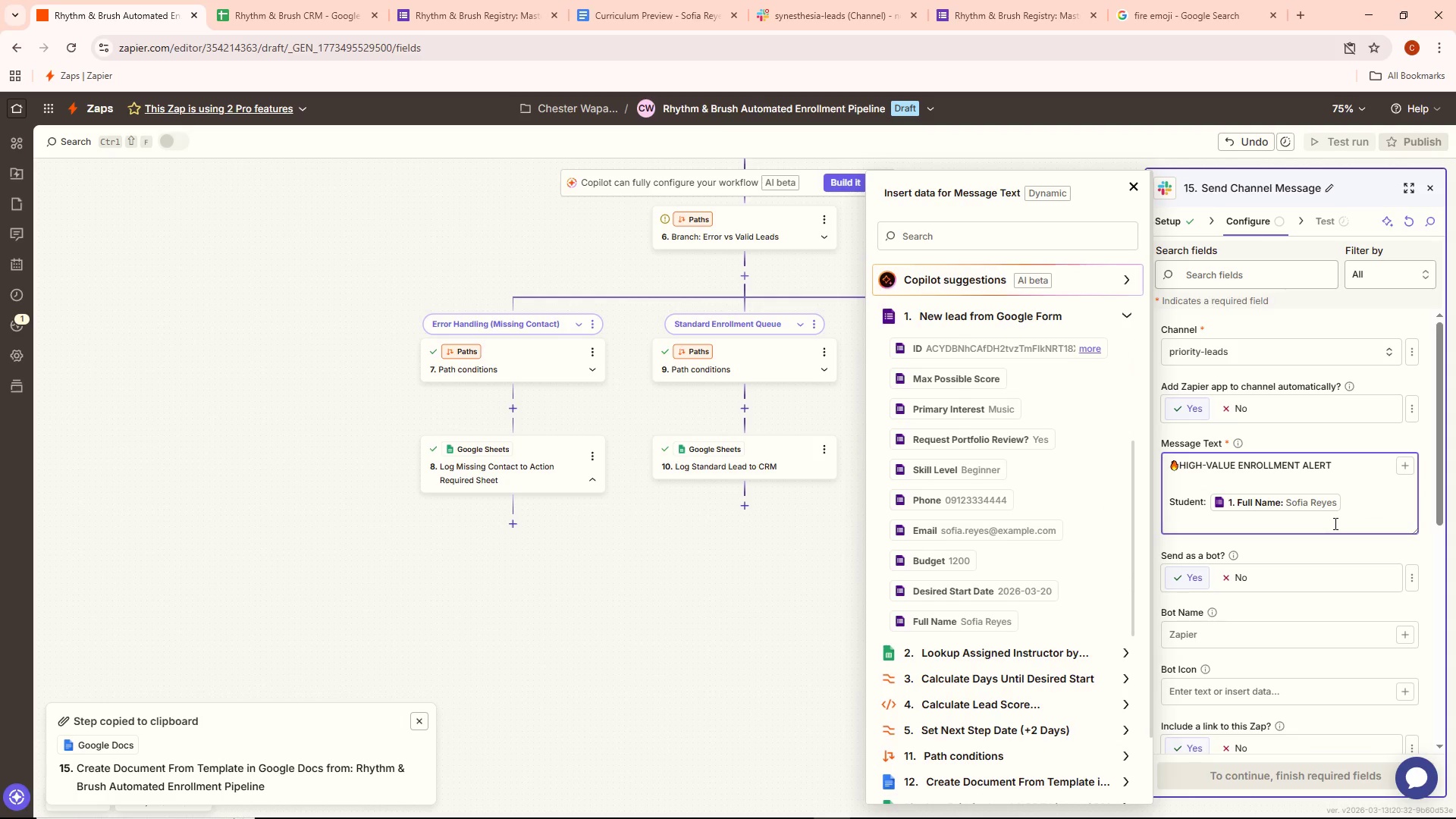 
type(Score:)
 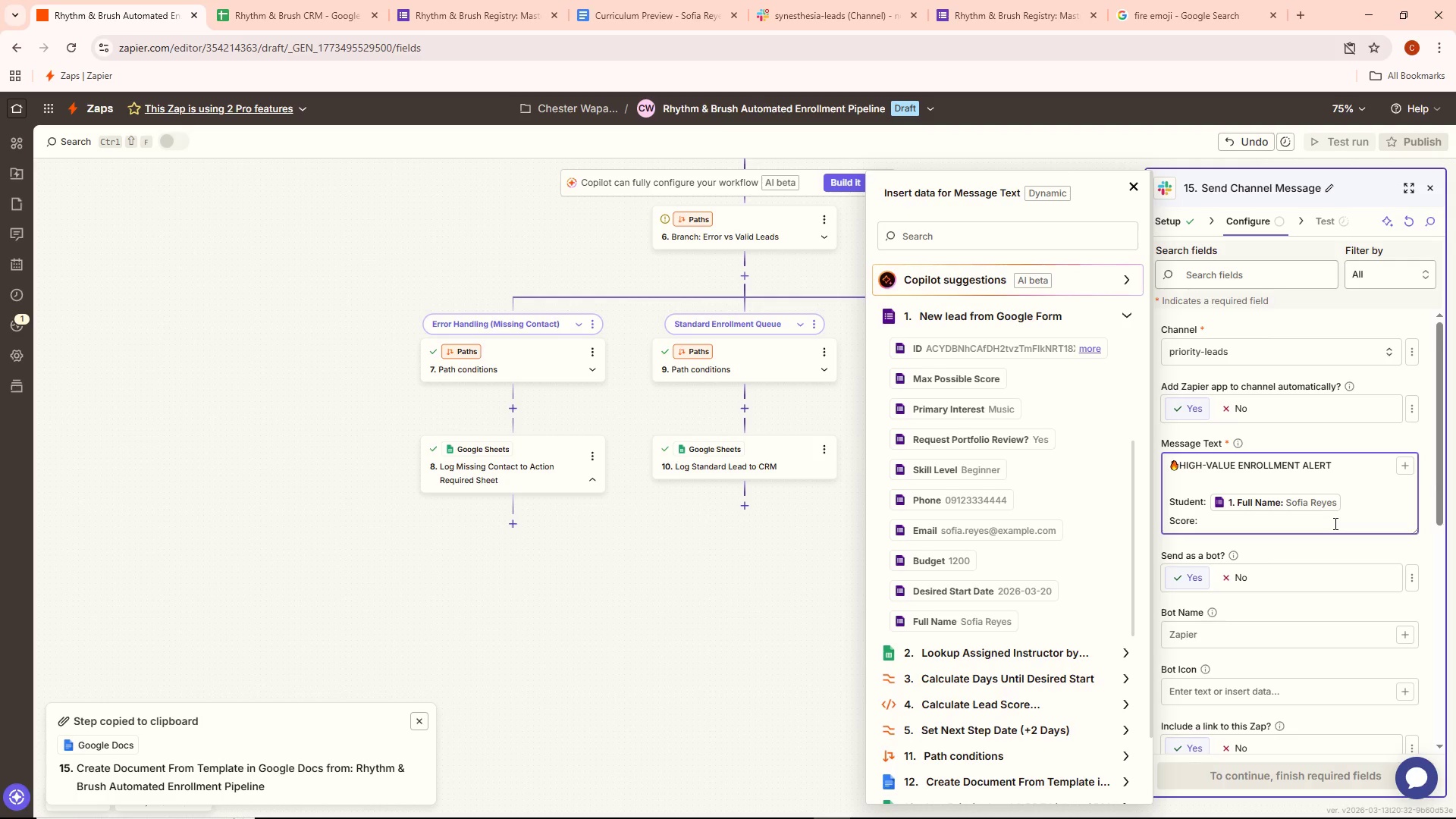 
left_click([977, 709])
 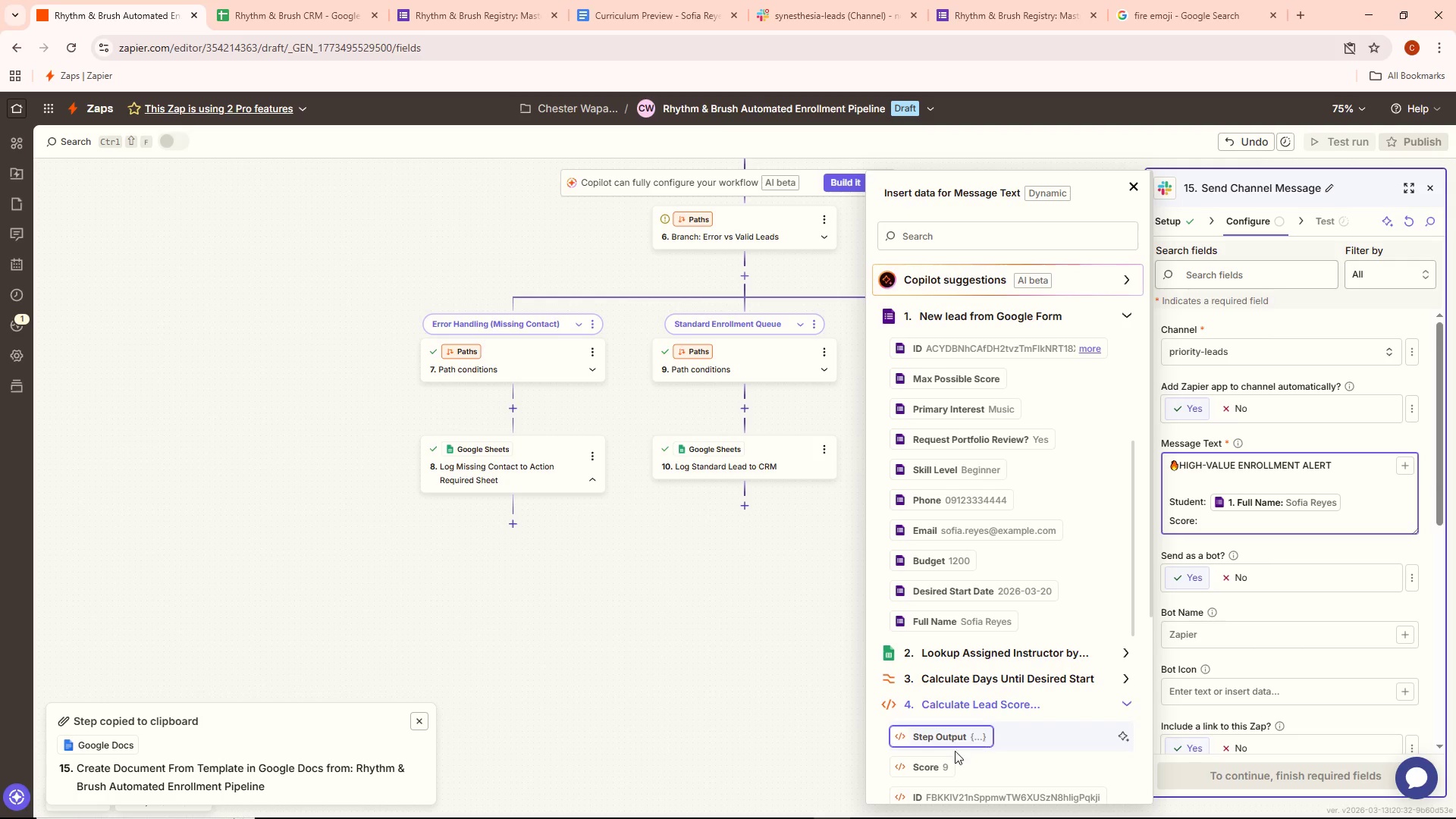 
left_click([946, 769])
 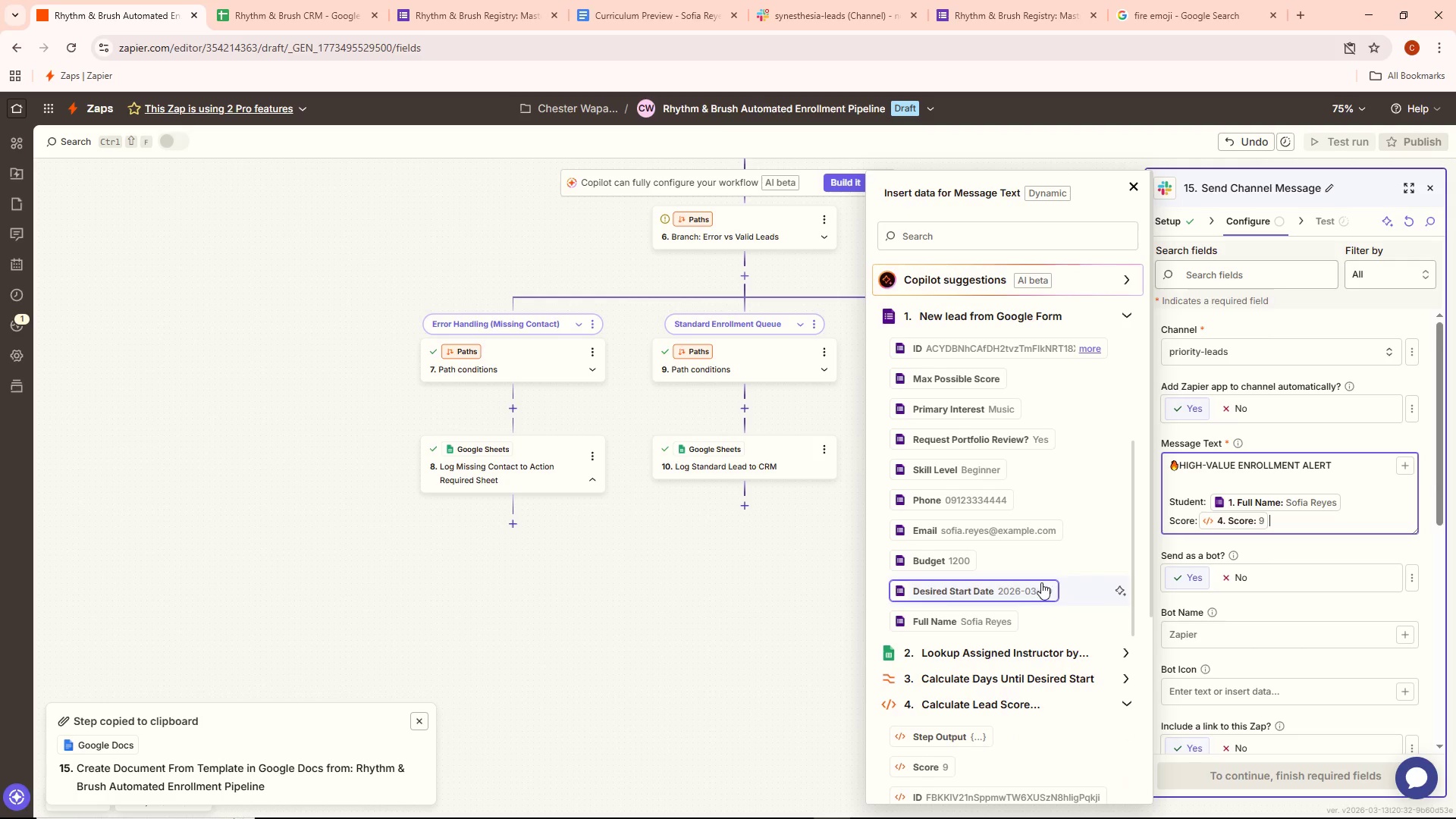 
left_click([1198, 518])
 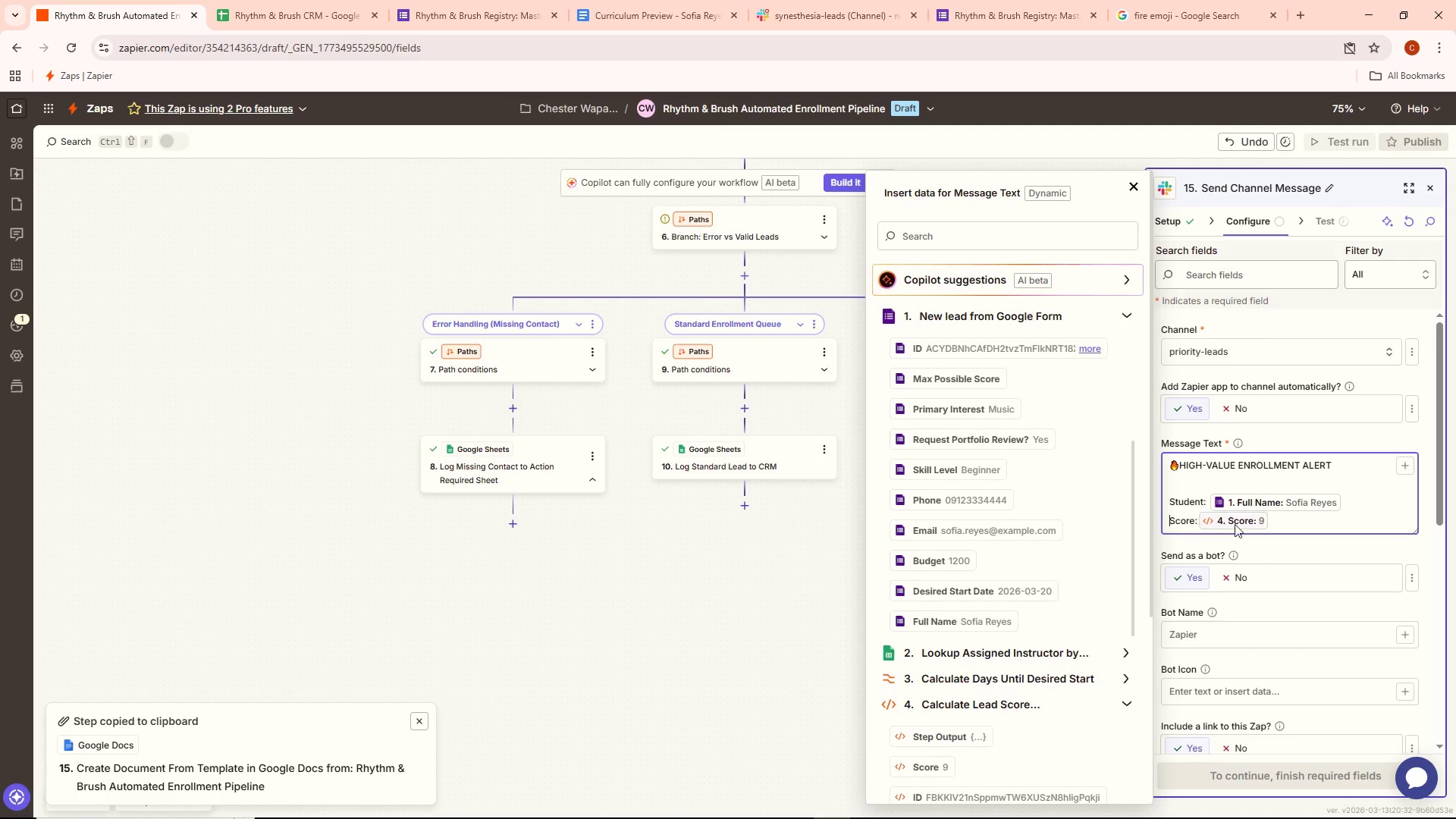 
key(Space)
 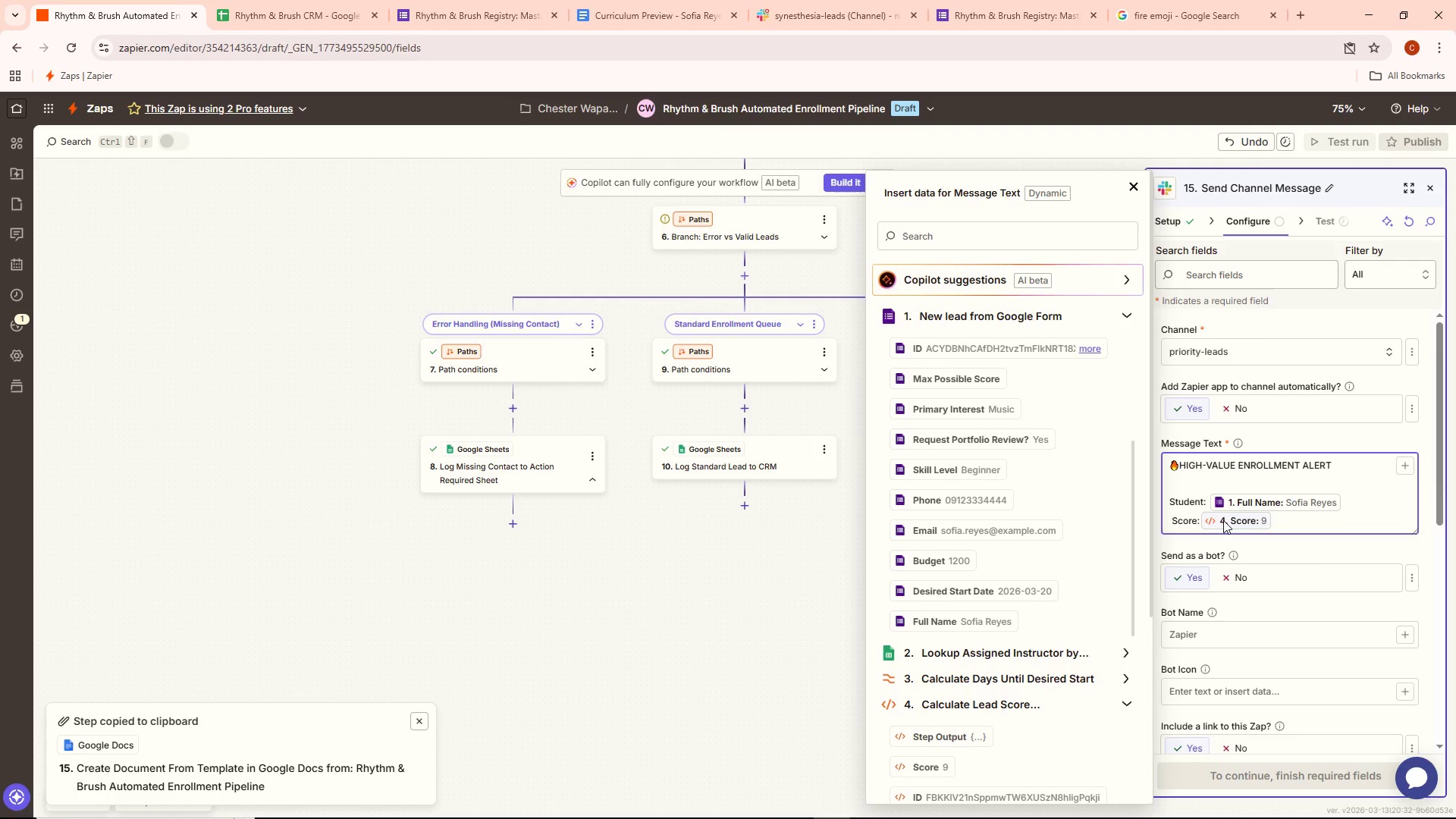 
key(Backspace)
 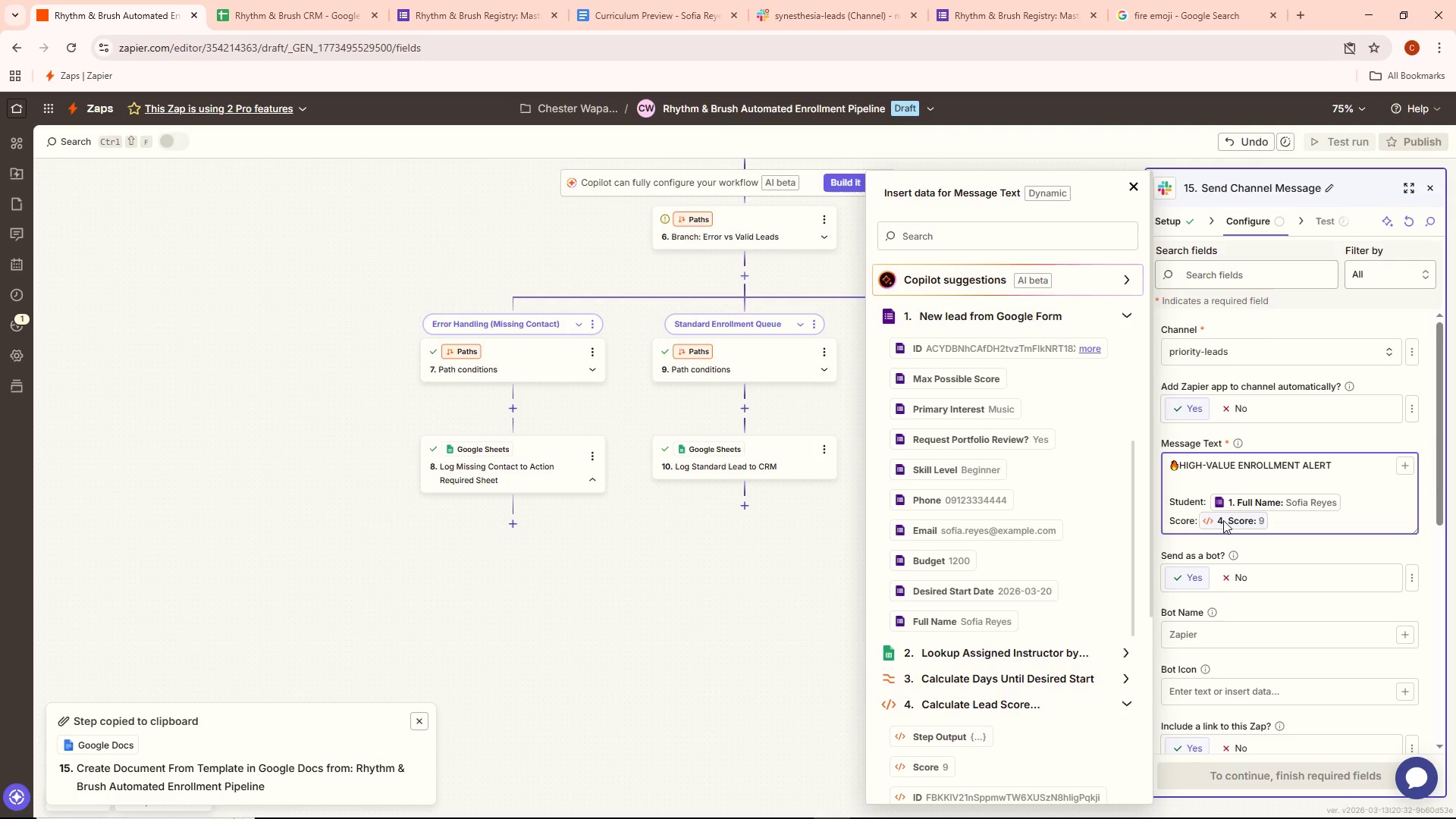 
key(ArrowRight)
 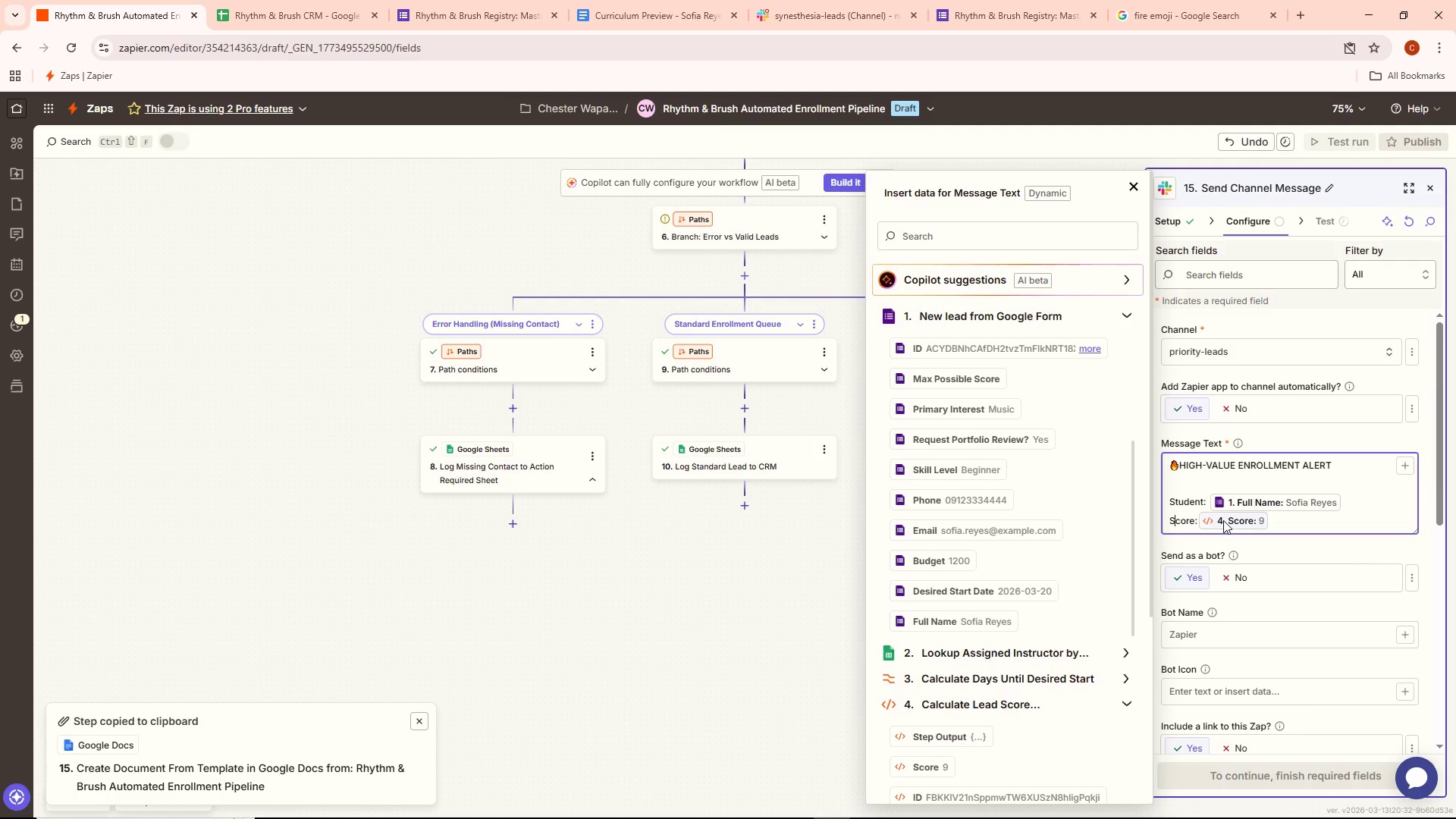 
key(ArrowRight)
 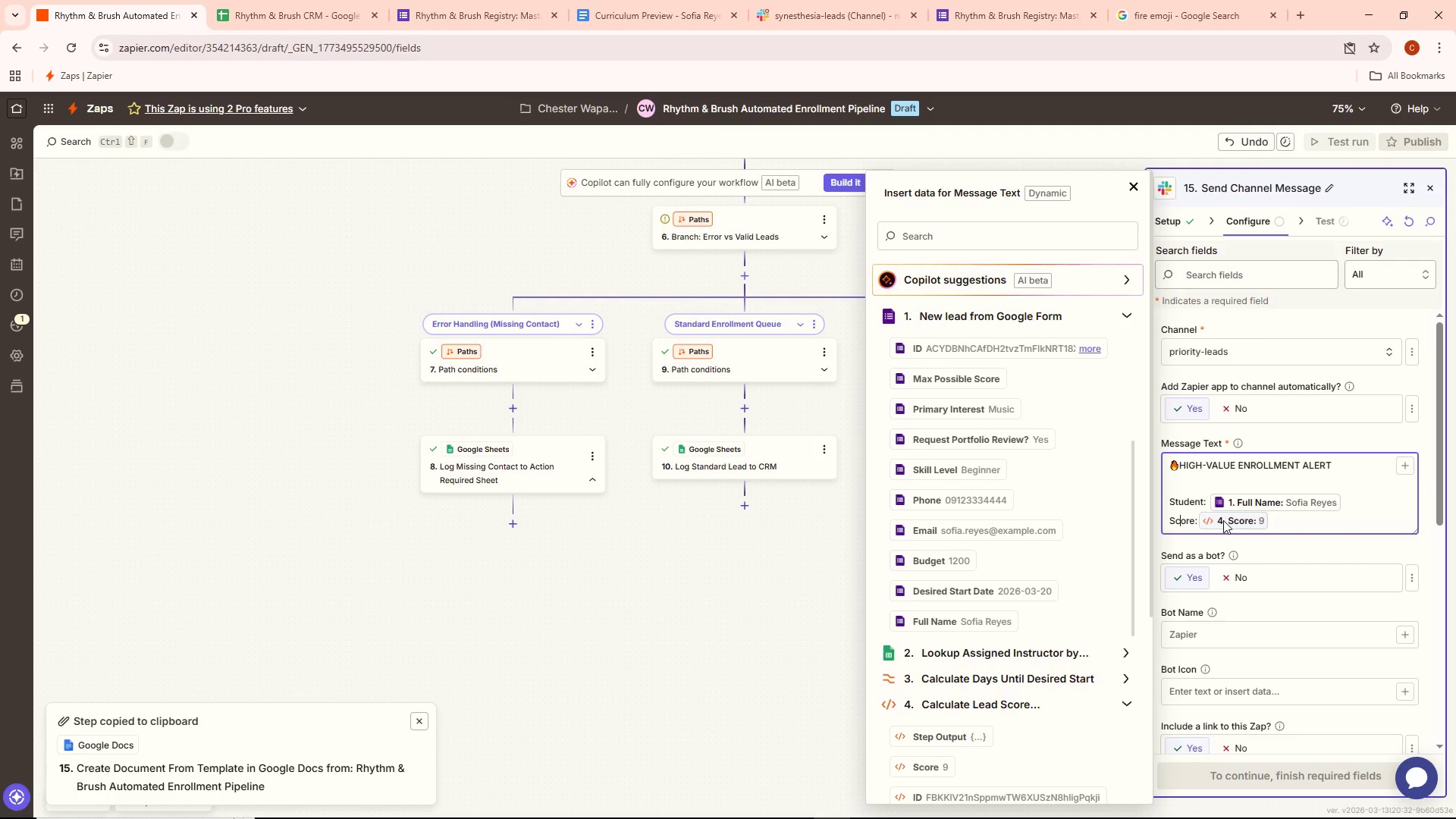 
key(ArrowRight)
 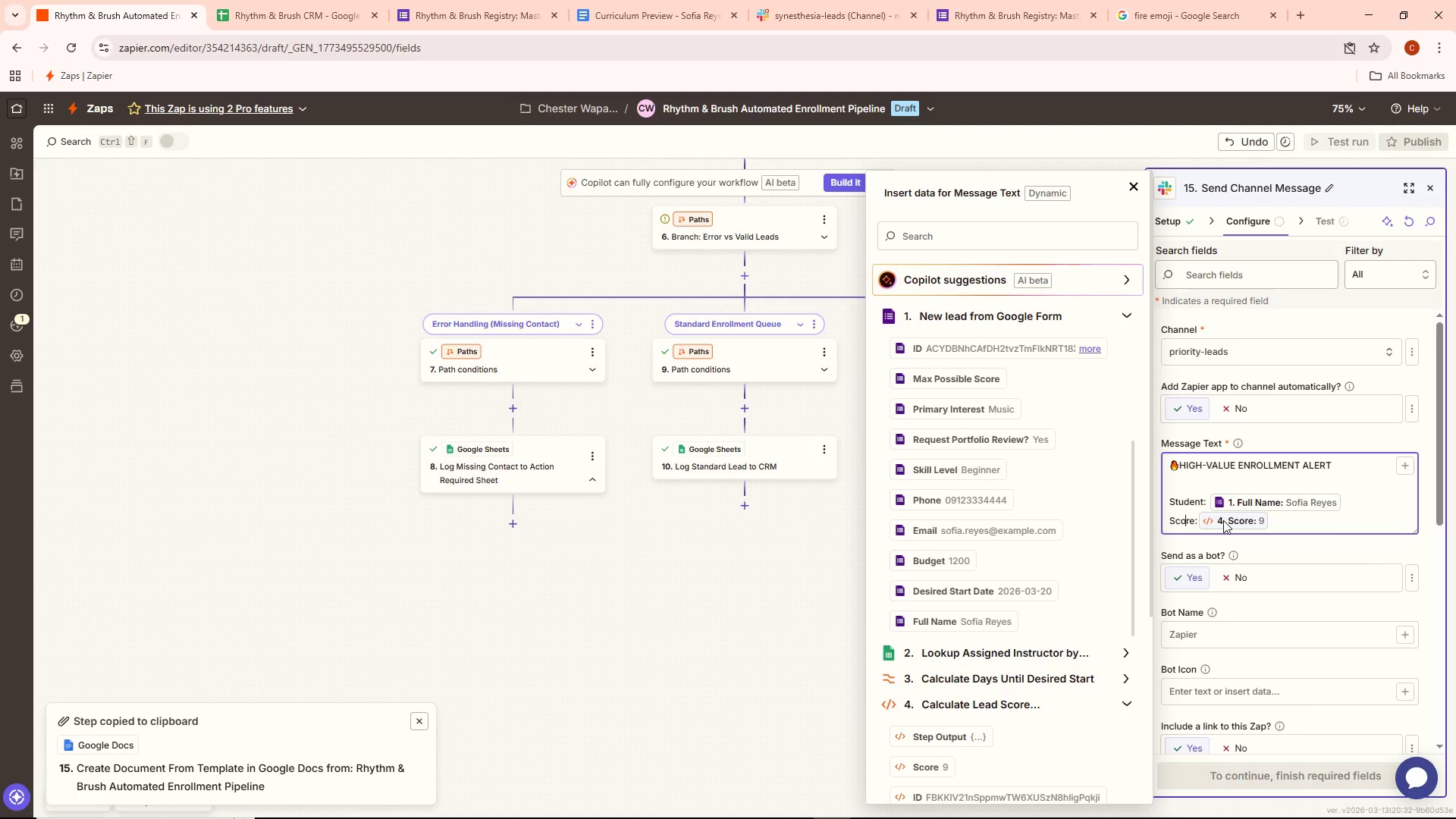 
key(ArrowRight)
 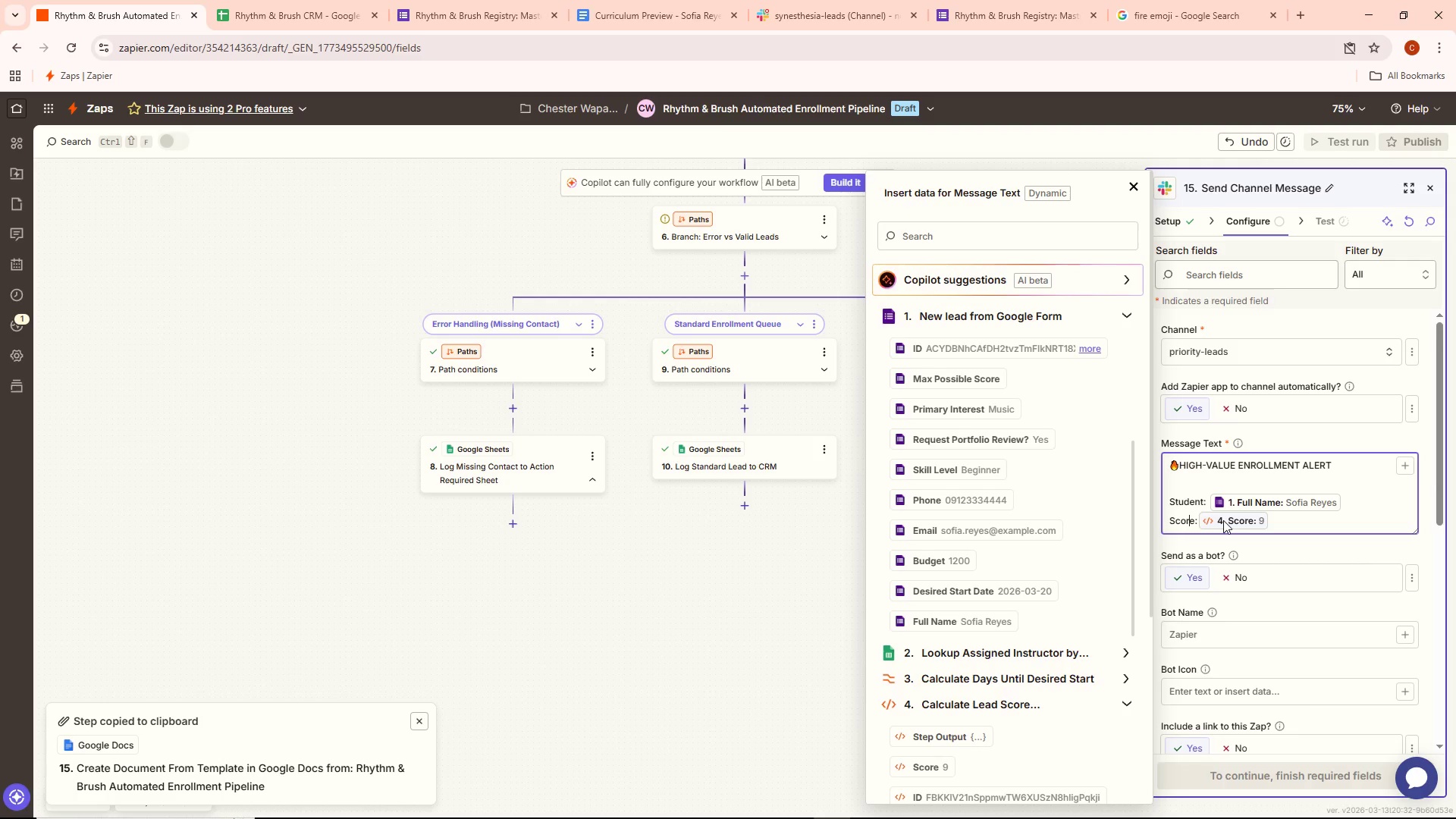 
key(ArrowRight)
 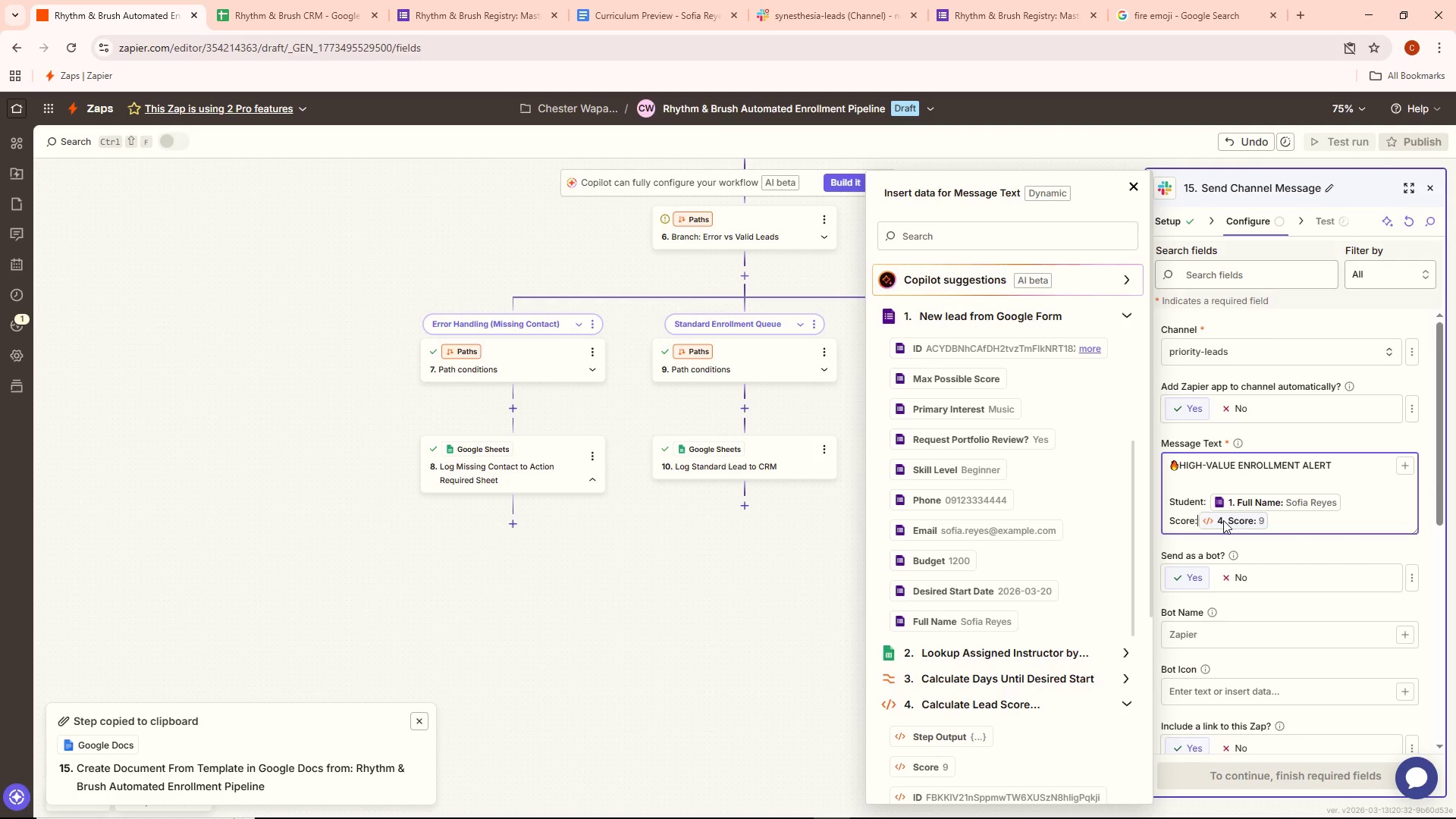 
key(ArrowRight)
 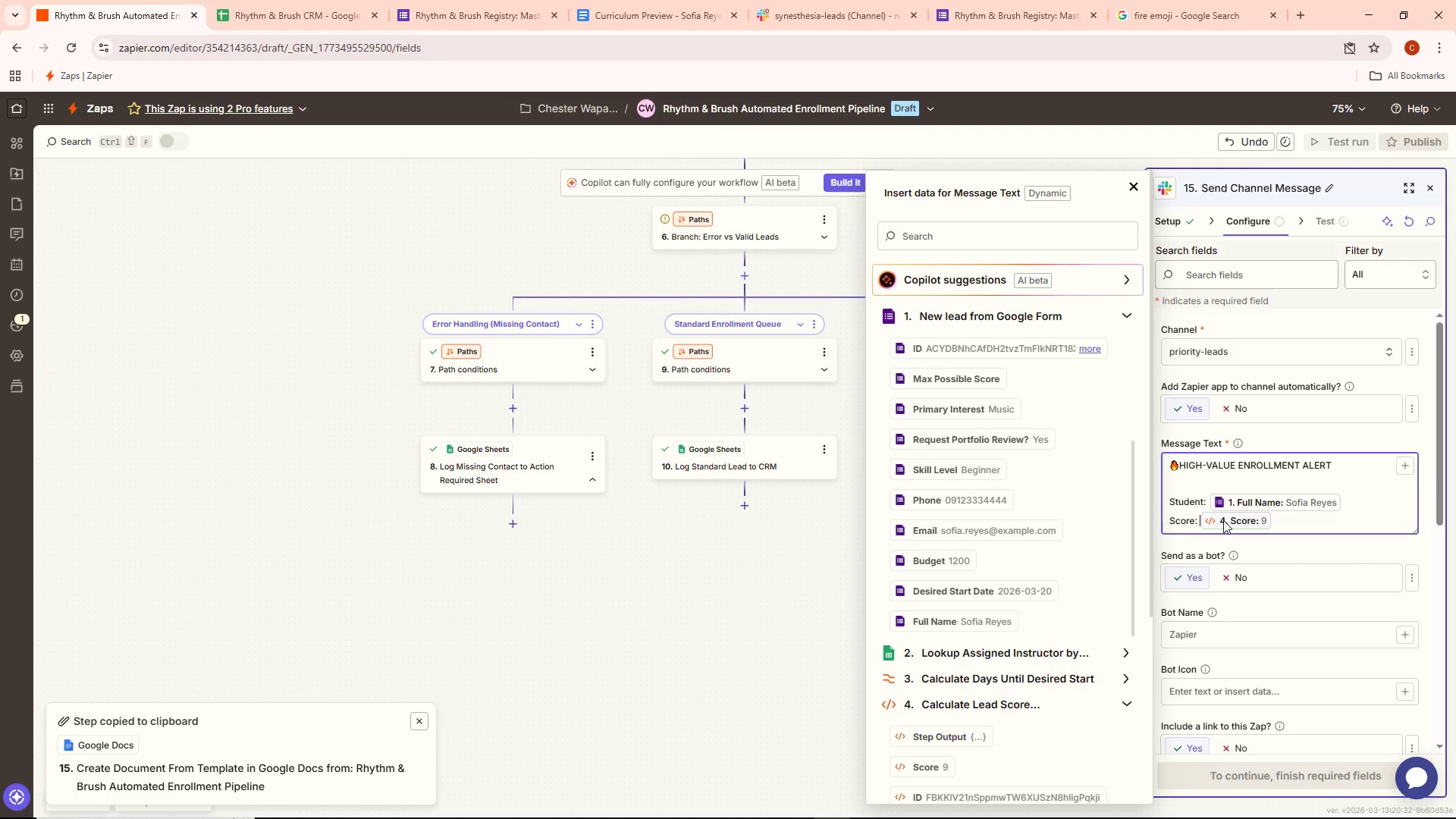 
key(Space)
 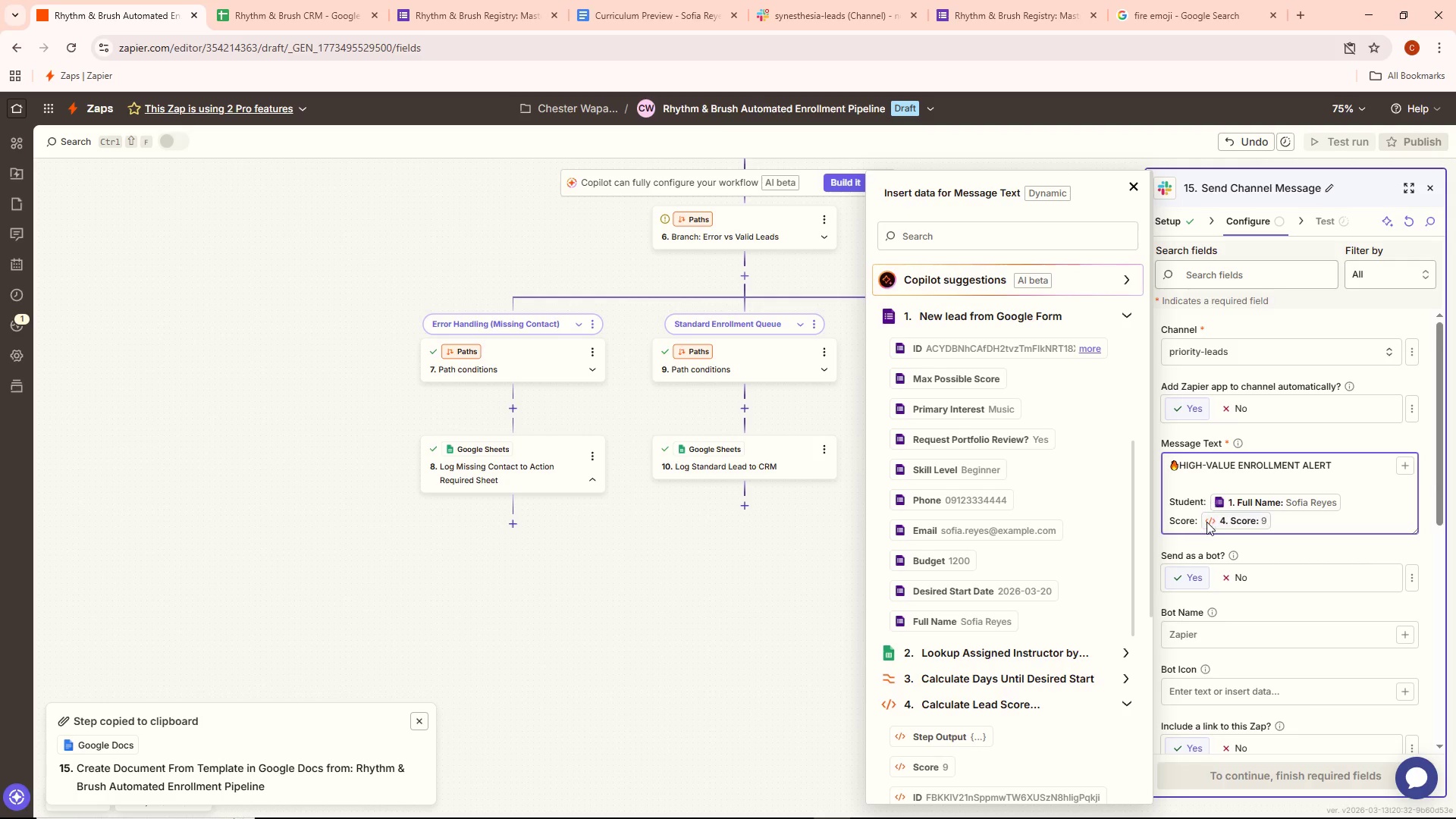 
left_click([1209, 504])
 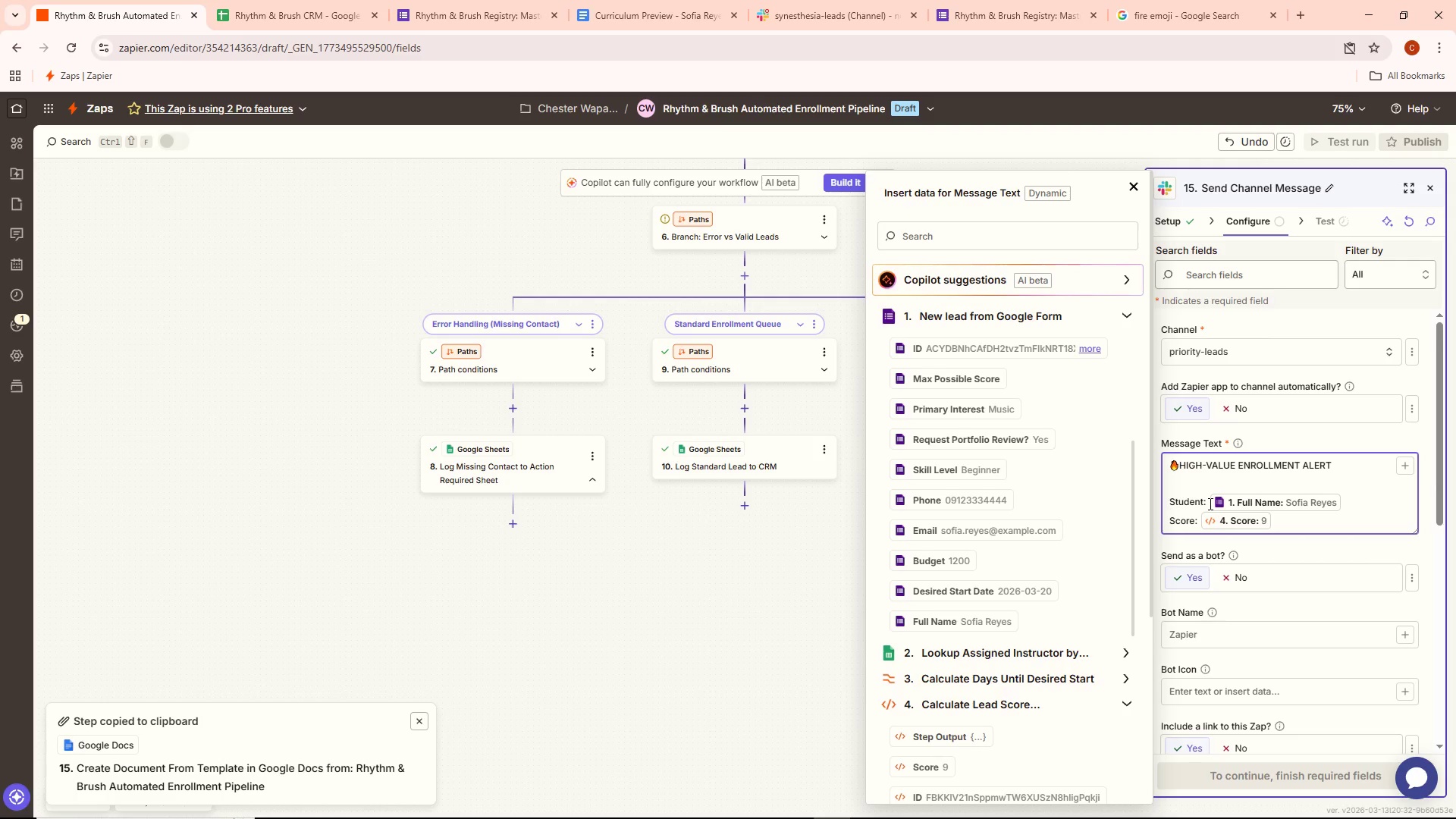 
left_click([1209, 504])
 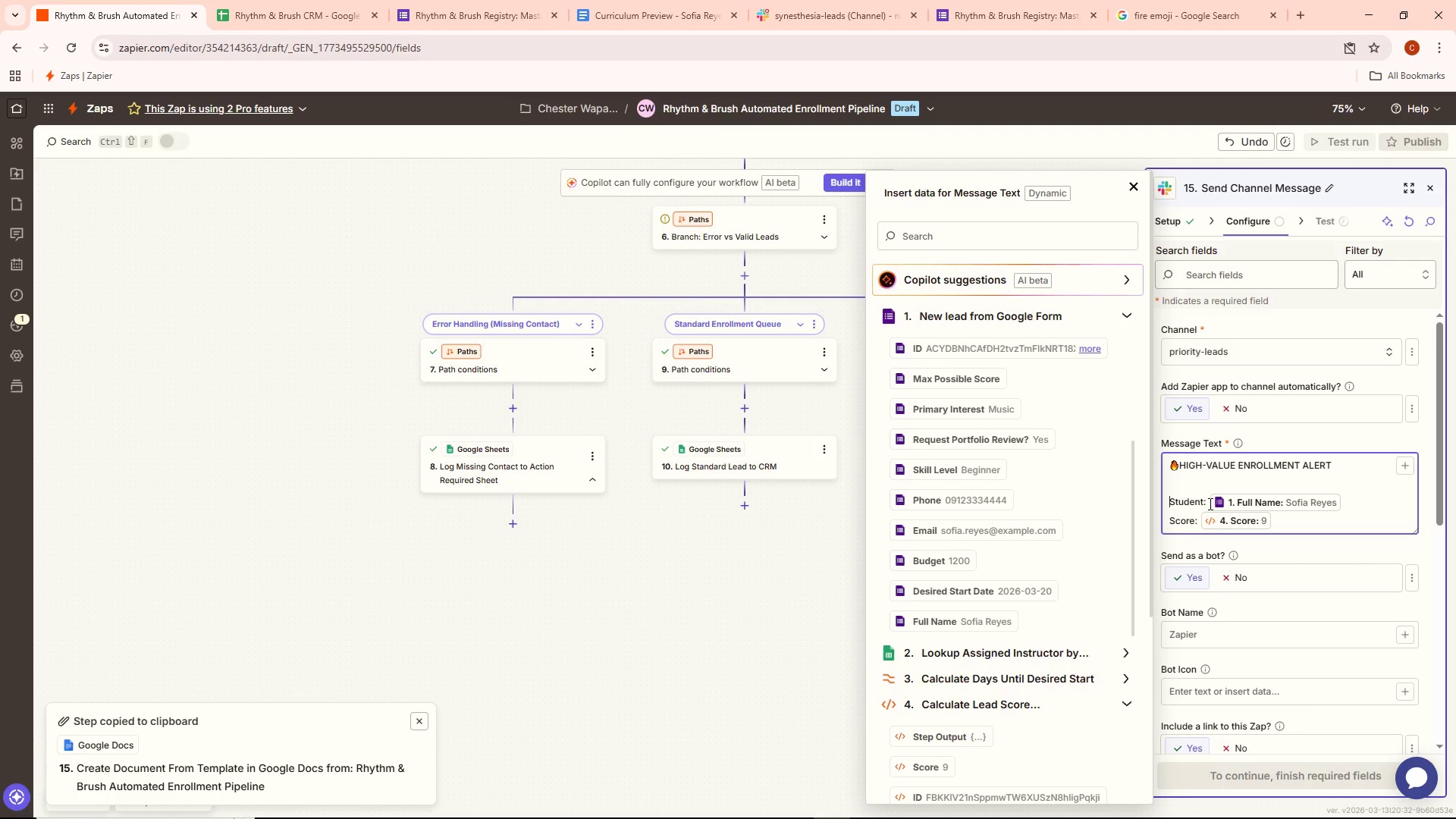 
key(ArrowRight)
 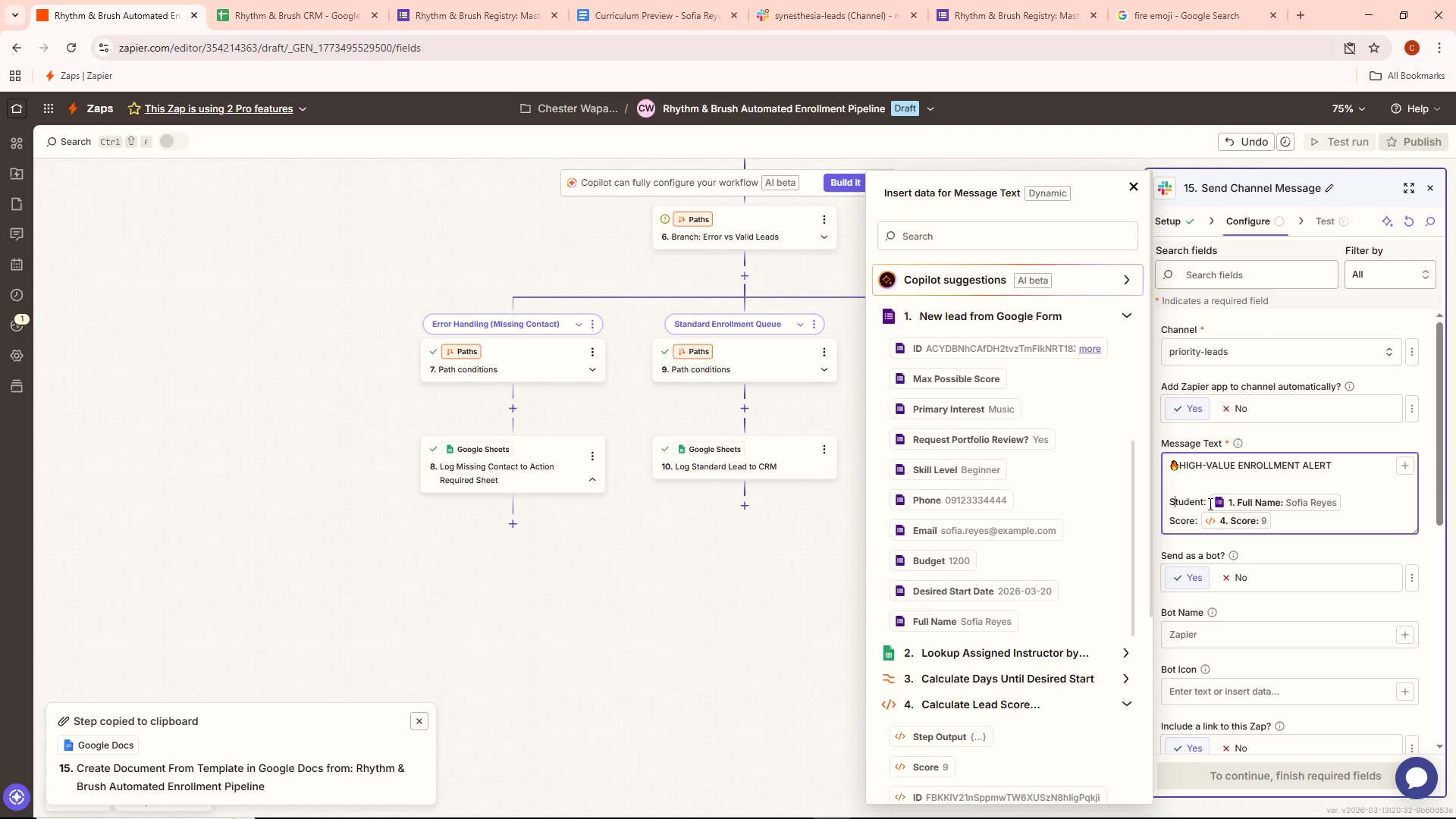 
key(ArrowRight)
 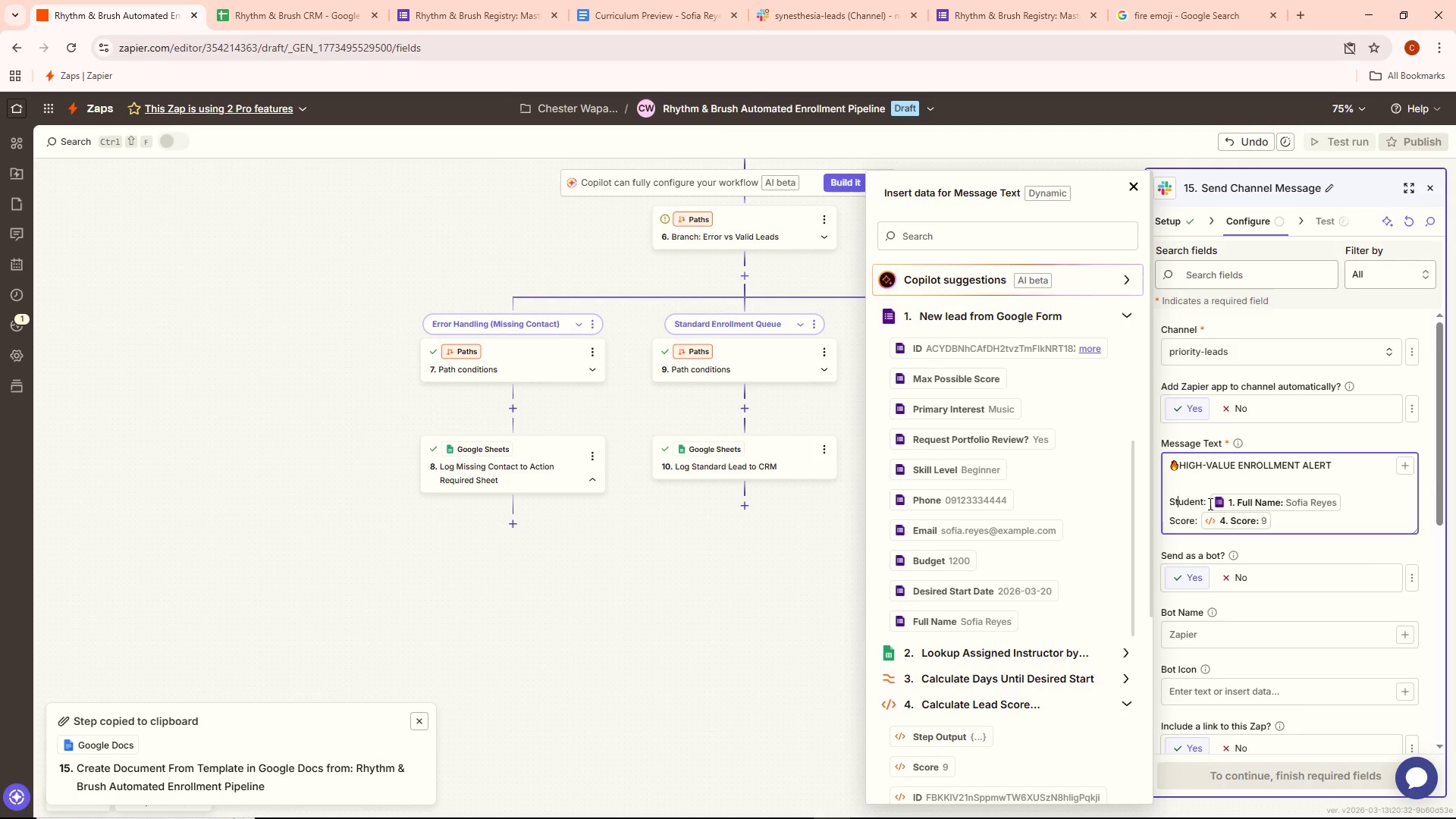 
key(ArrowRight)
 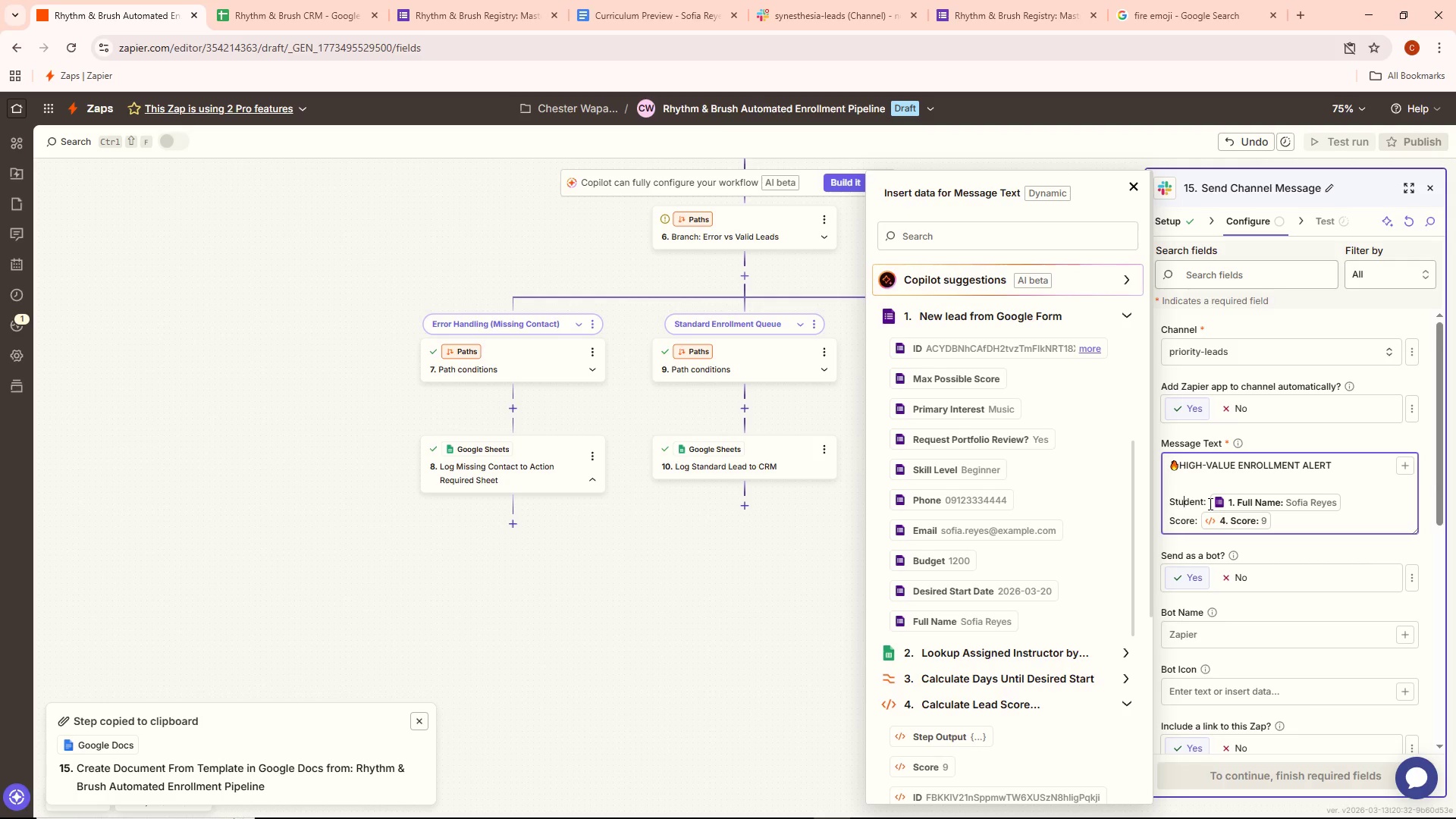 
key(ArrowRight)
 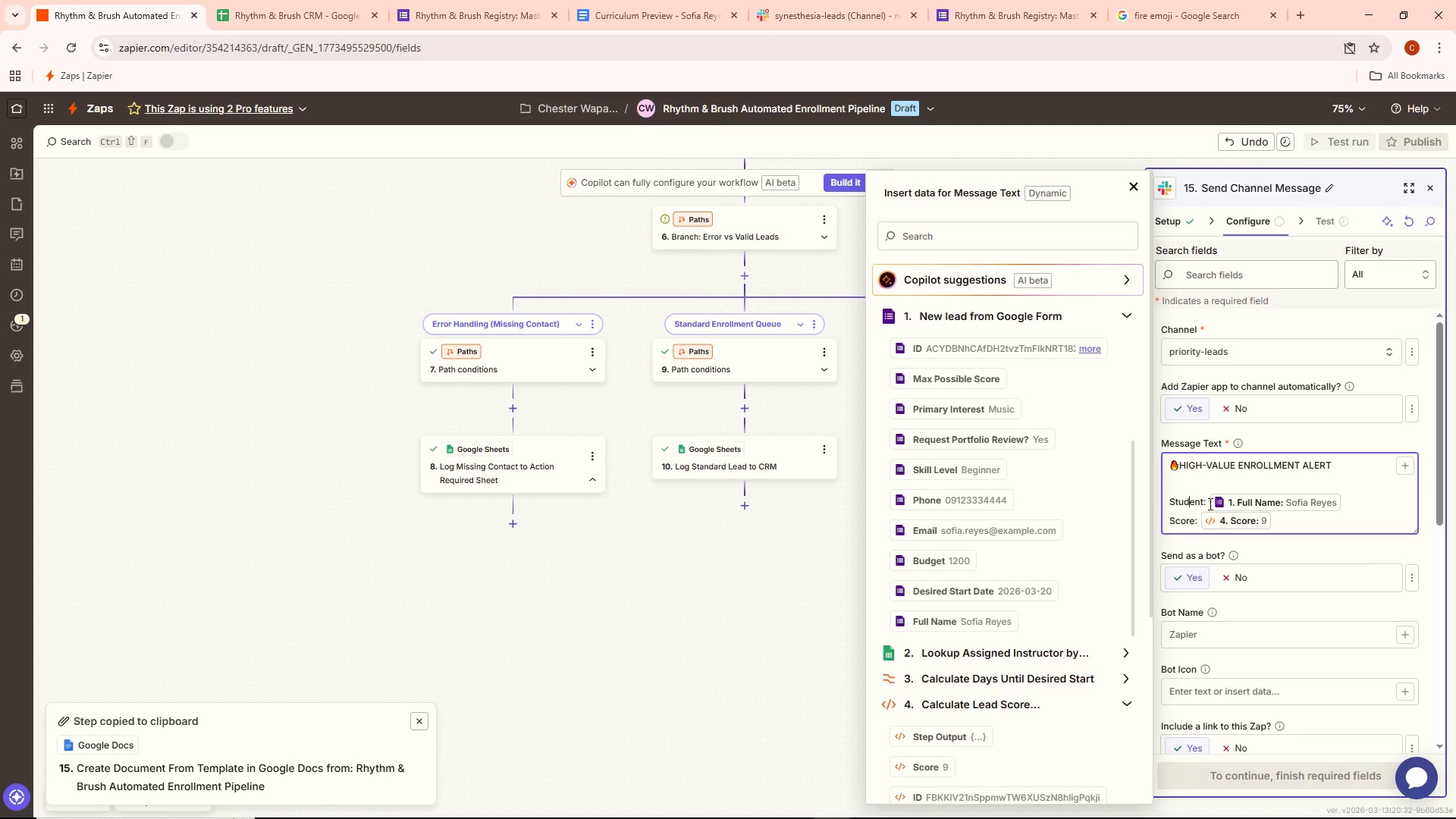 
key(ArrowRight)
 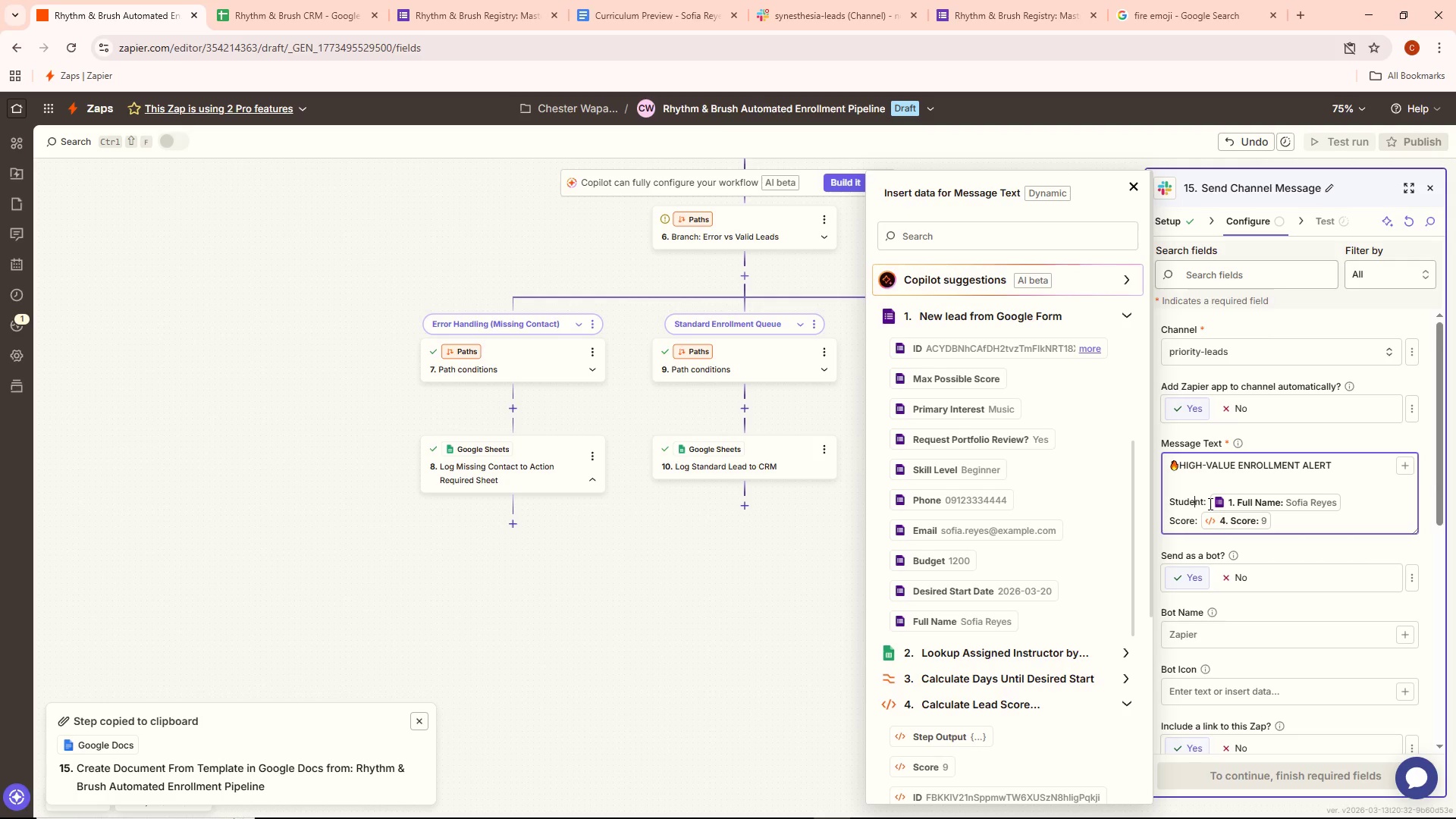 
key(ArrowRight)
 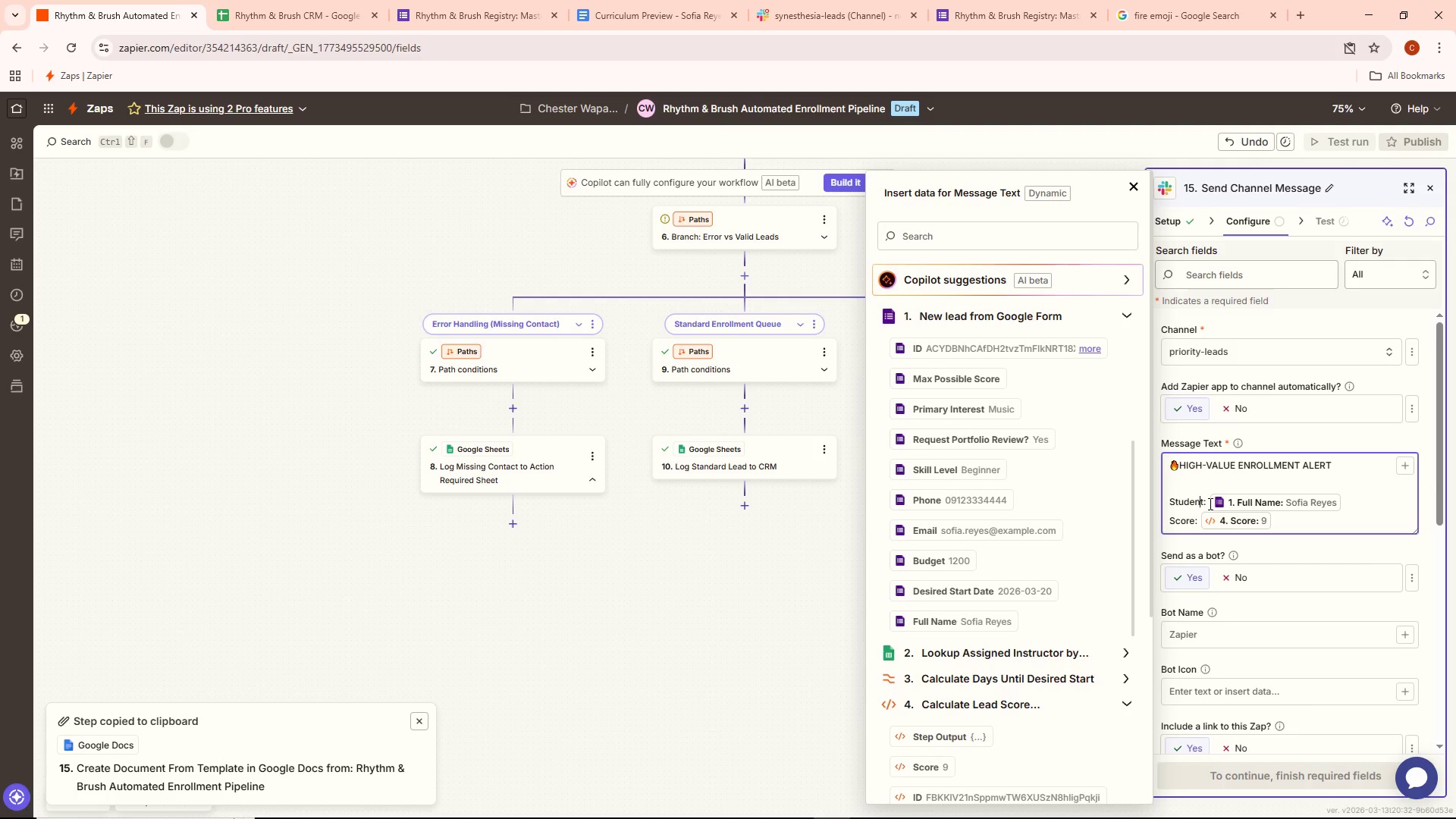 
key(ArrowRight)
 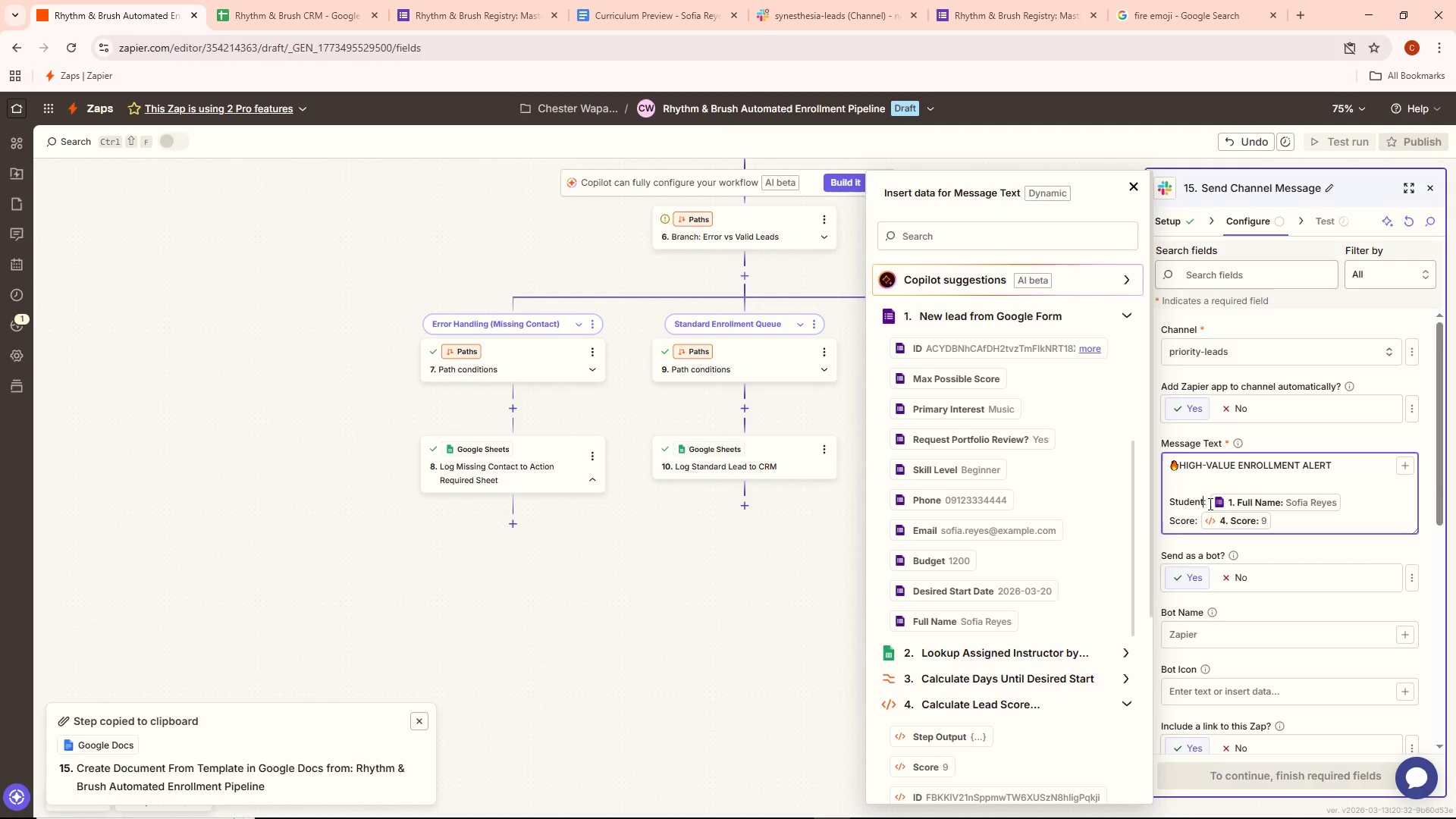 
key(ArrowRight)
 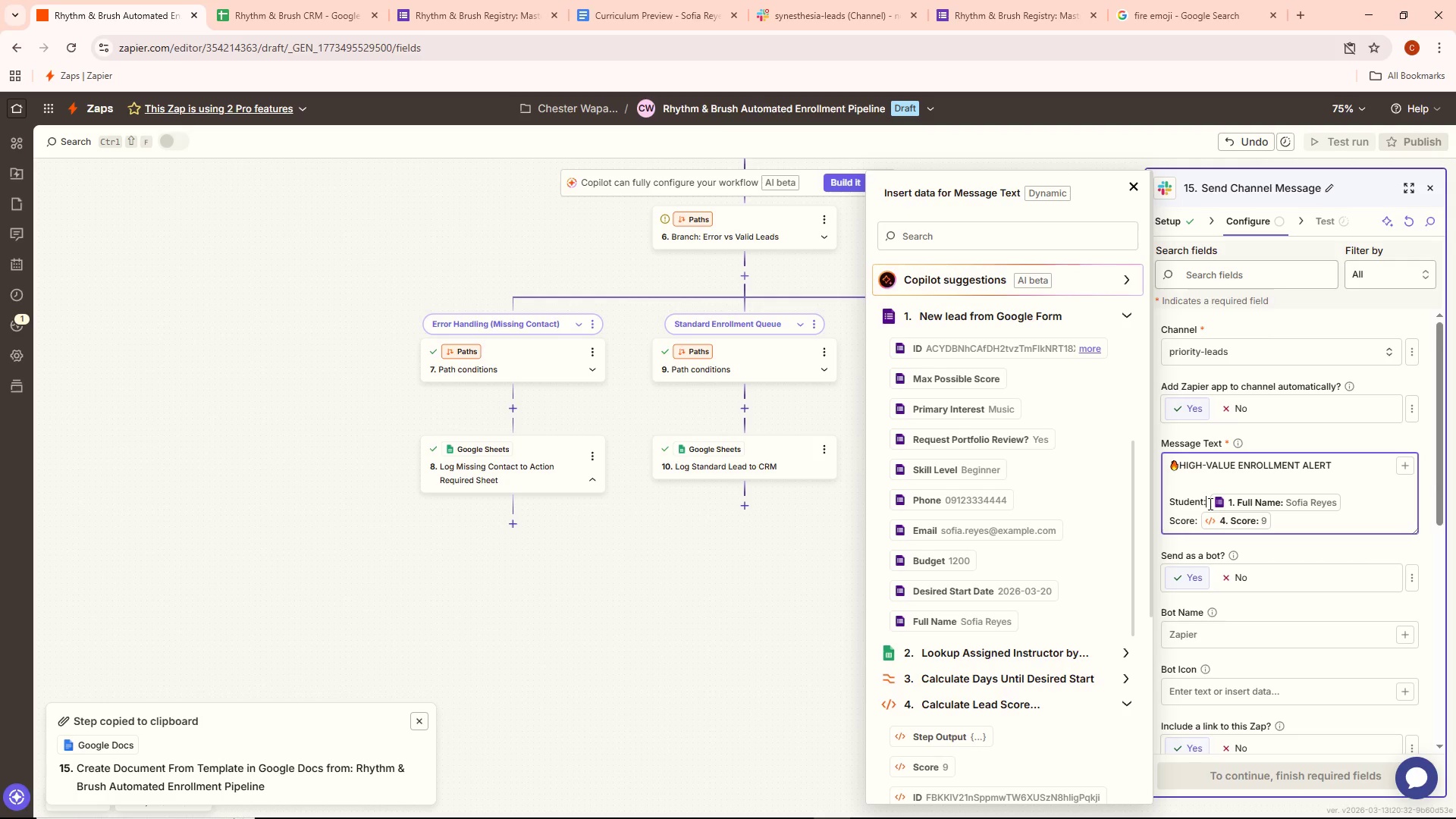 
key(ArrowRight)
 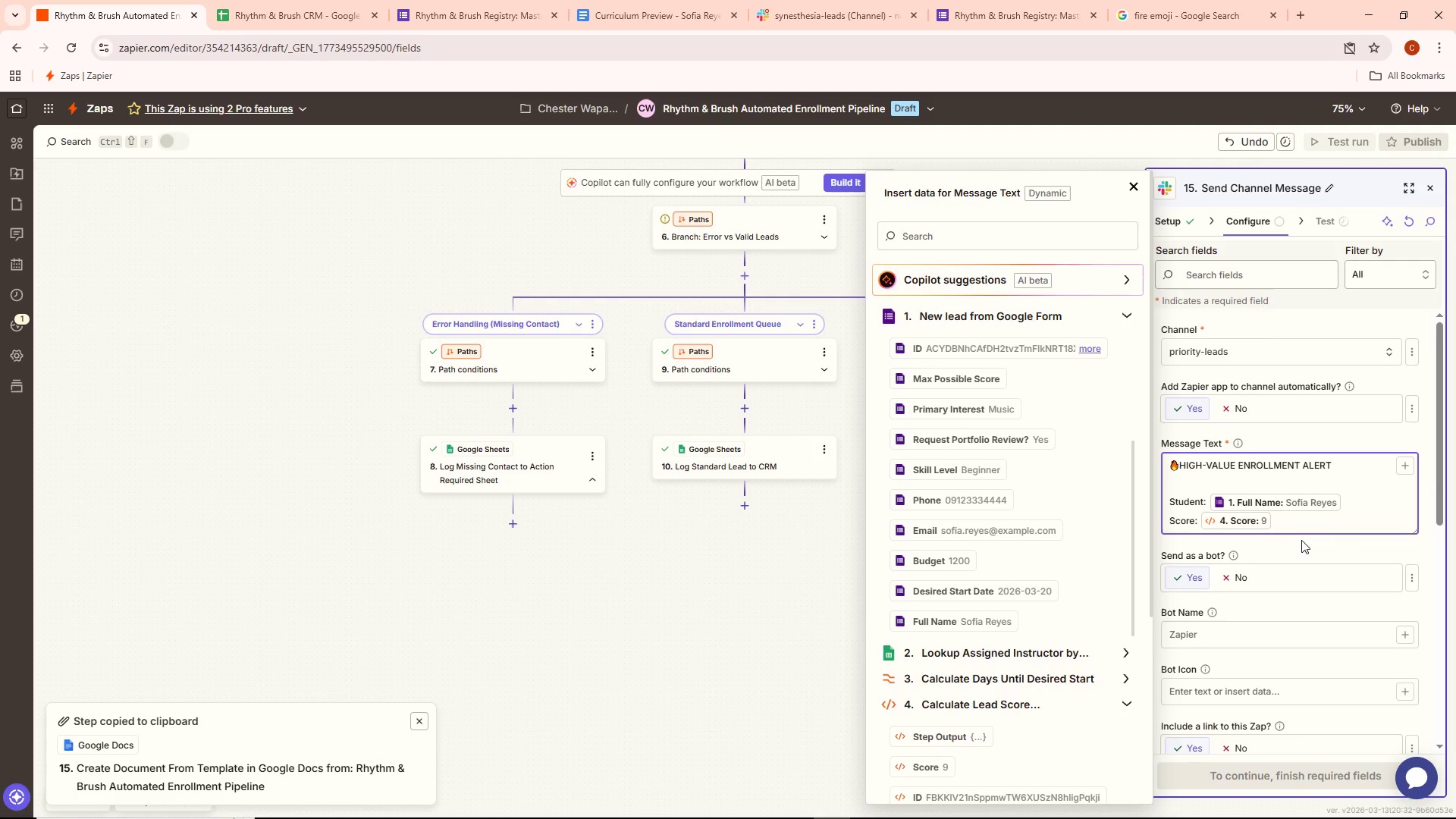 
left_click([1285, 522])
 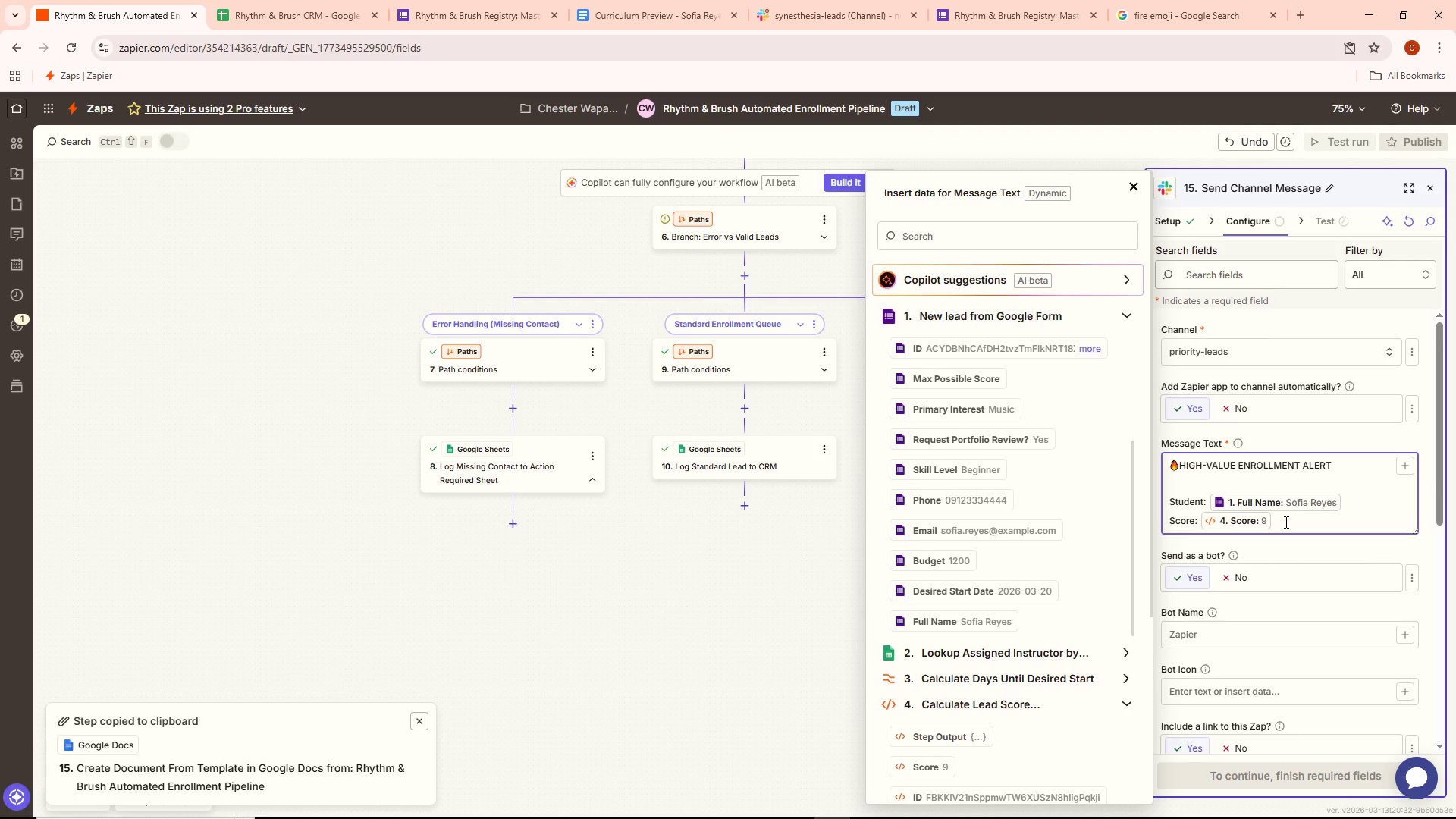 
key(Enter)
 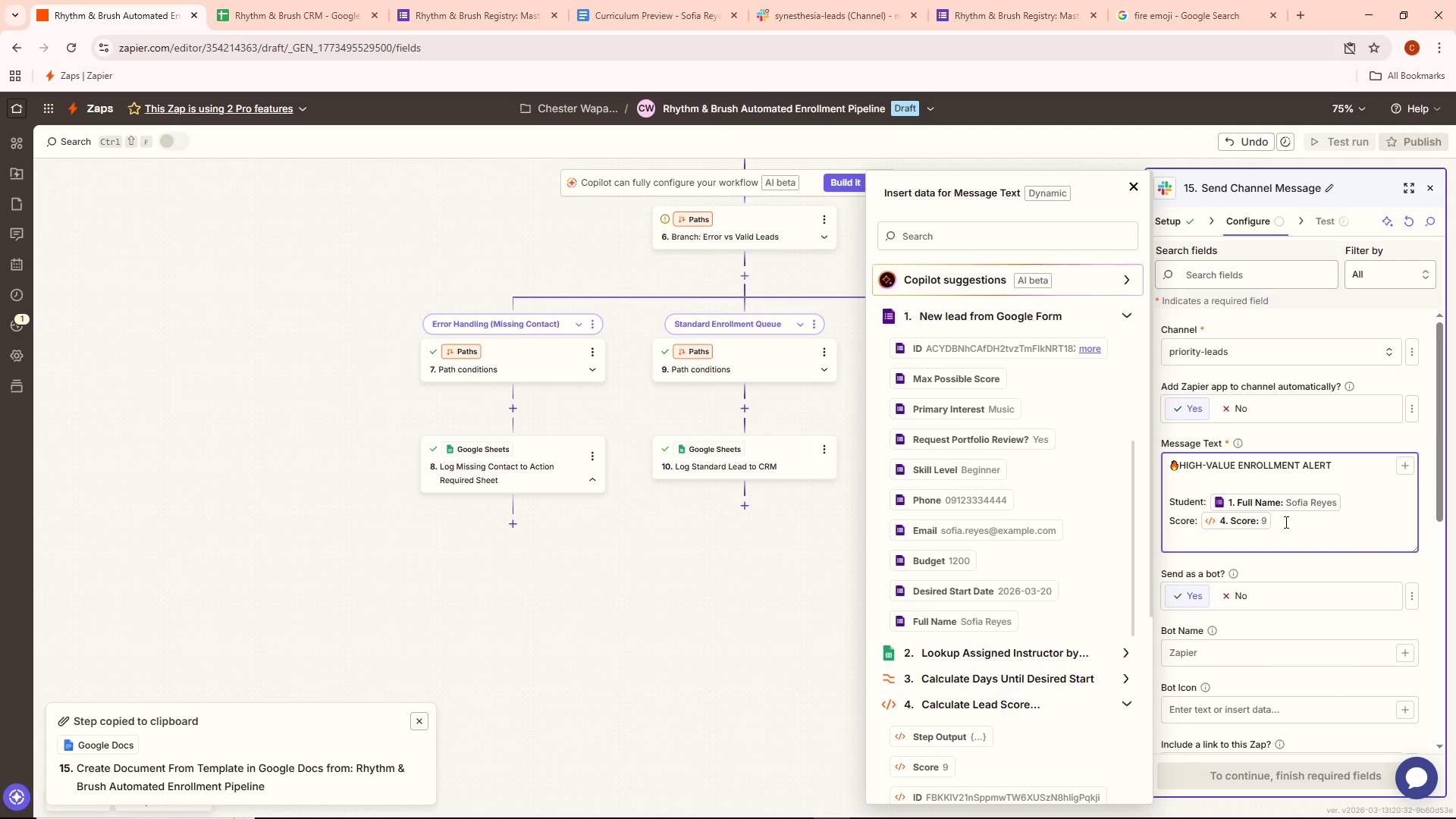 
key(Backspace)
 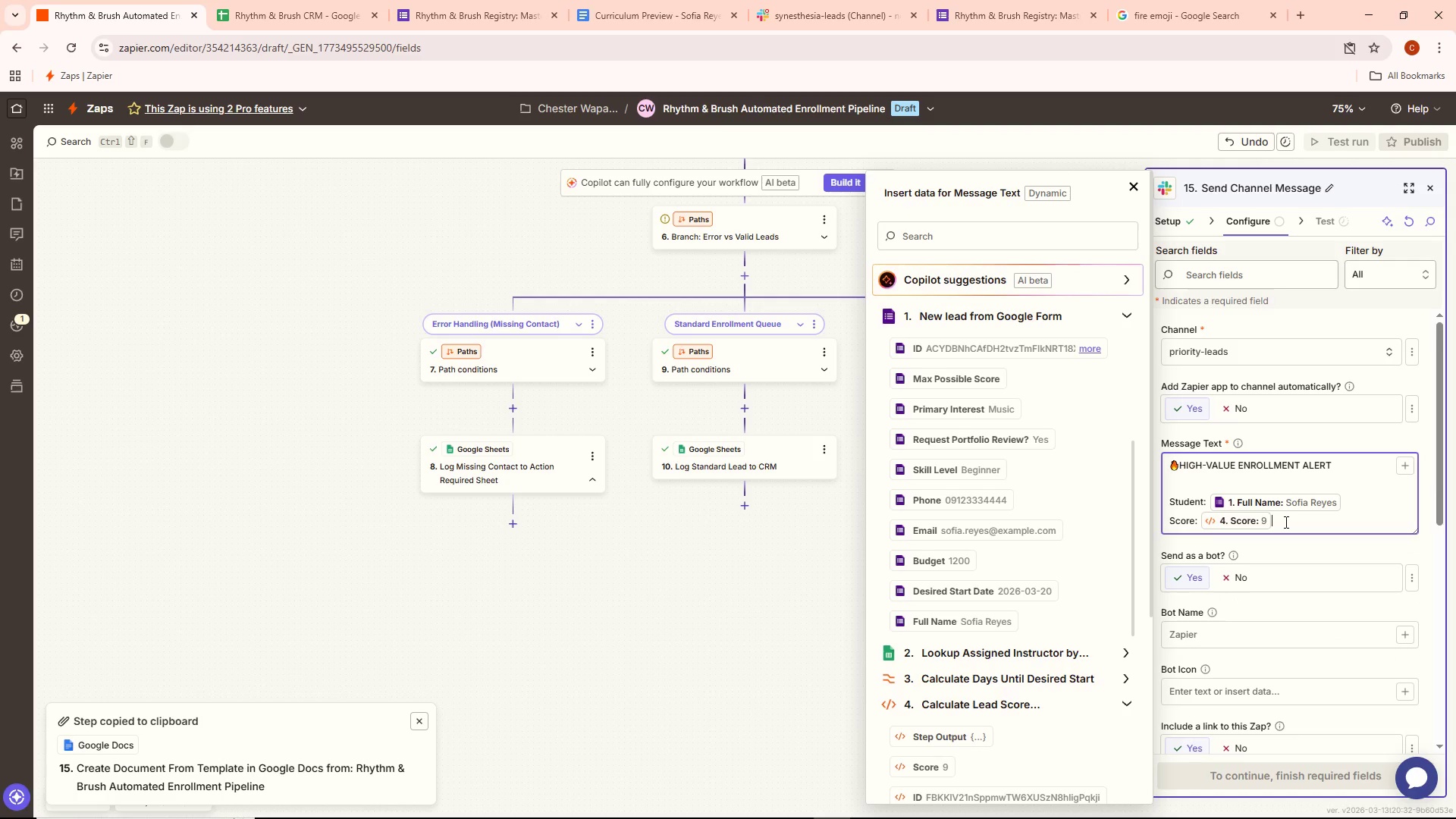 
key(Backspace)
 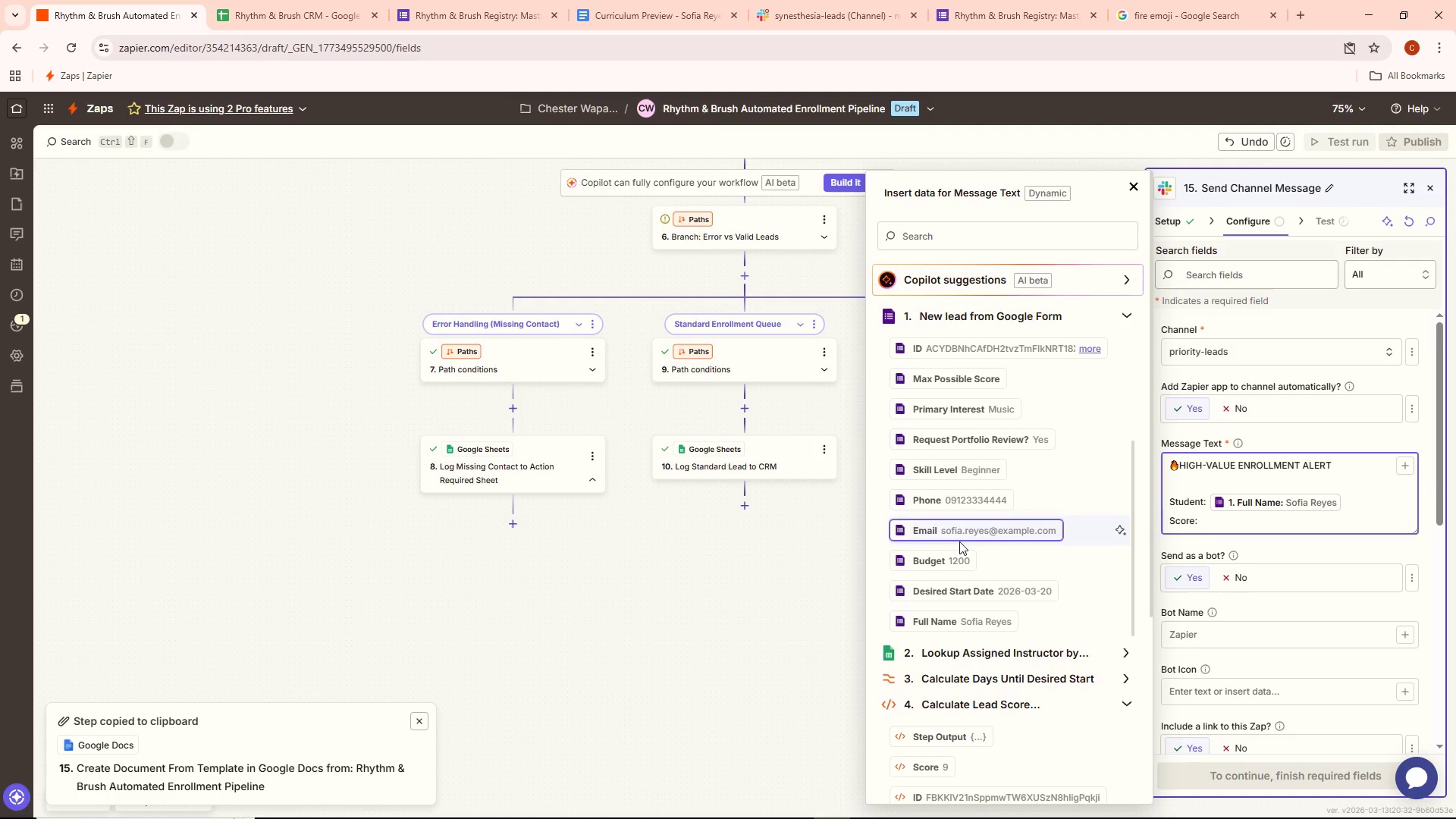 
left_click([940, 769])
 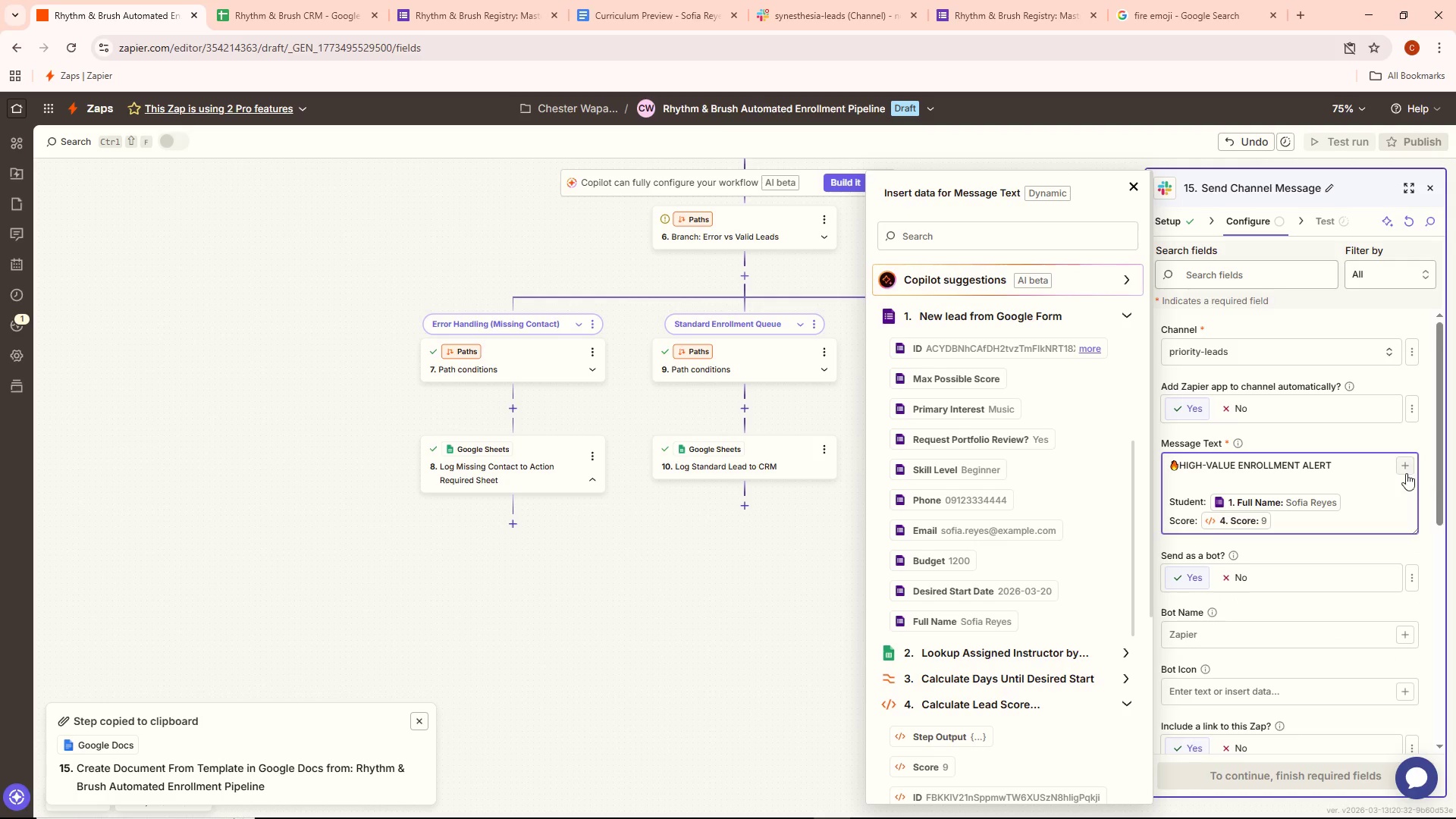 
left_click([1348, 498])
 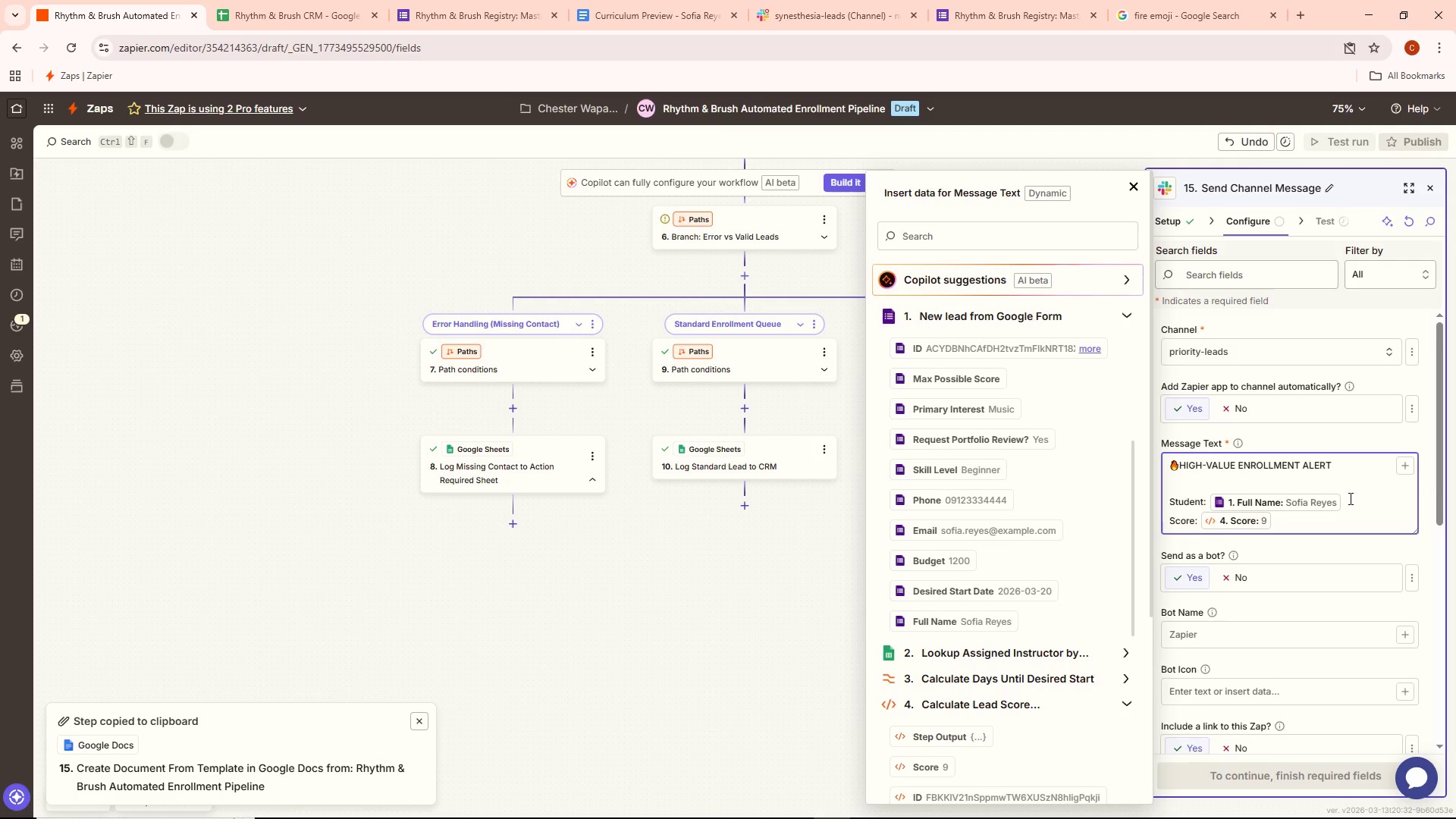 
key(Enter)
 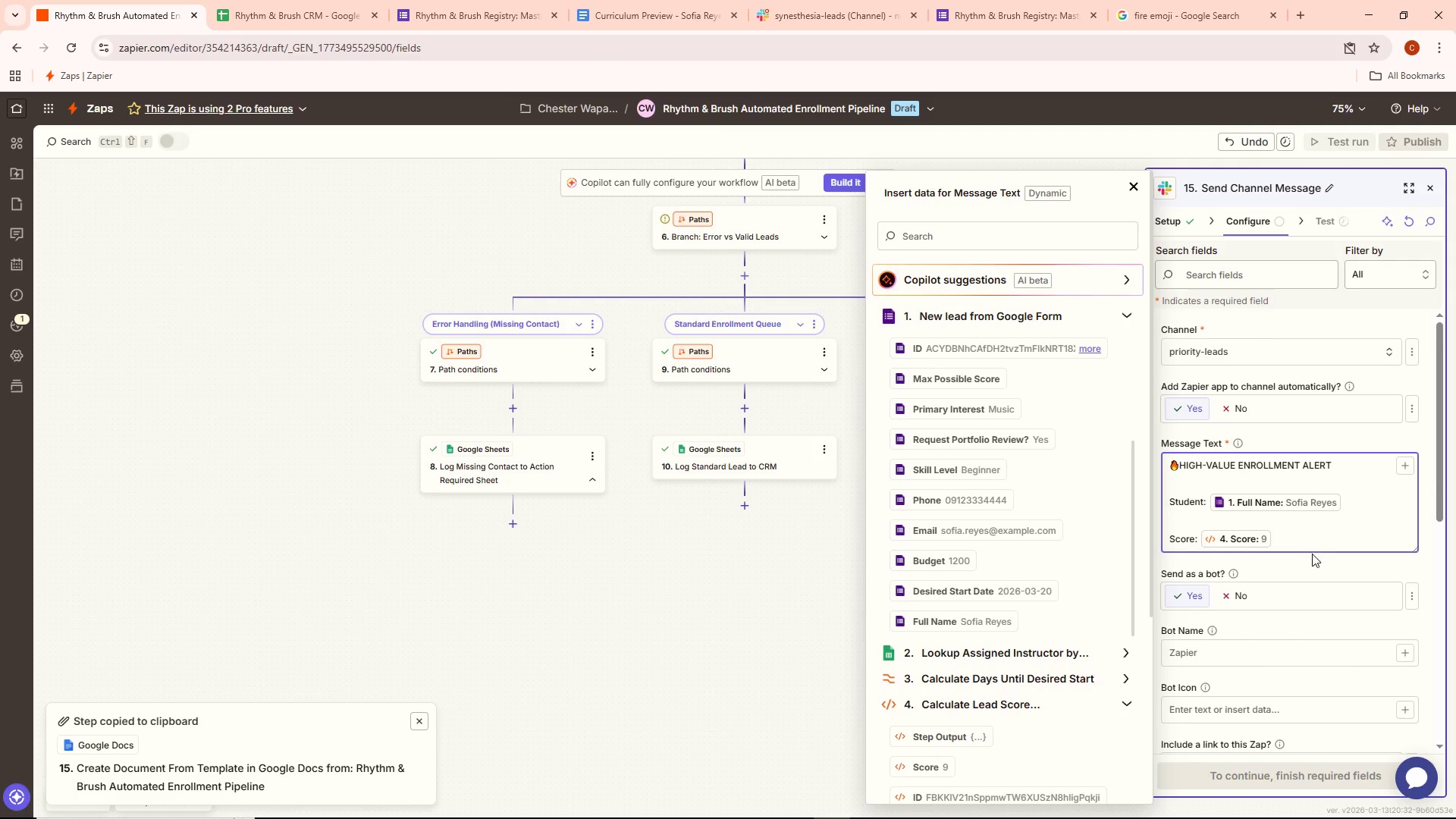 
left_click([1292, 545])
 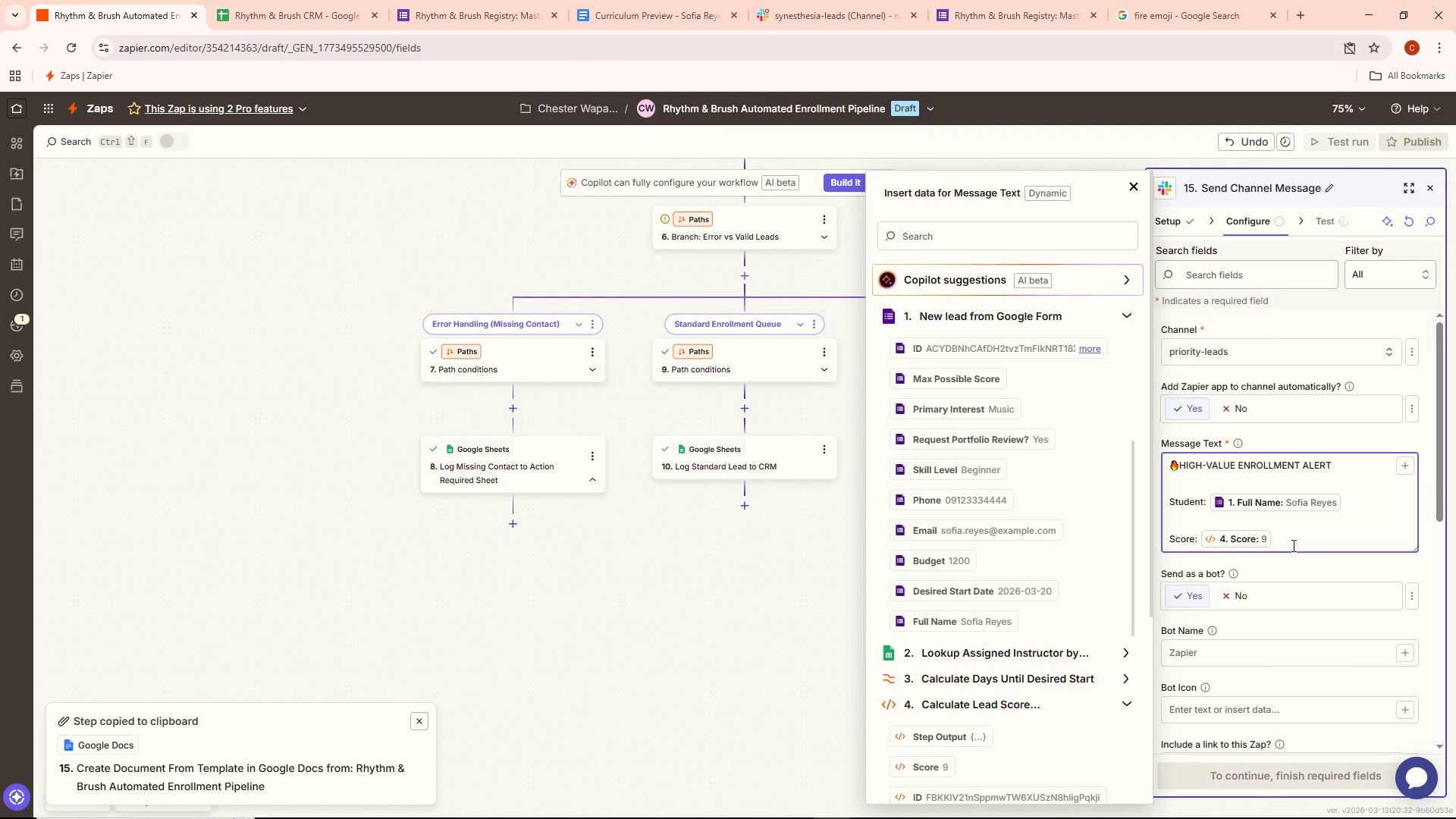 
key(Enter)
 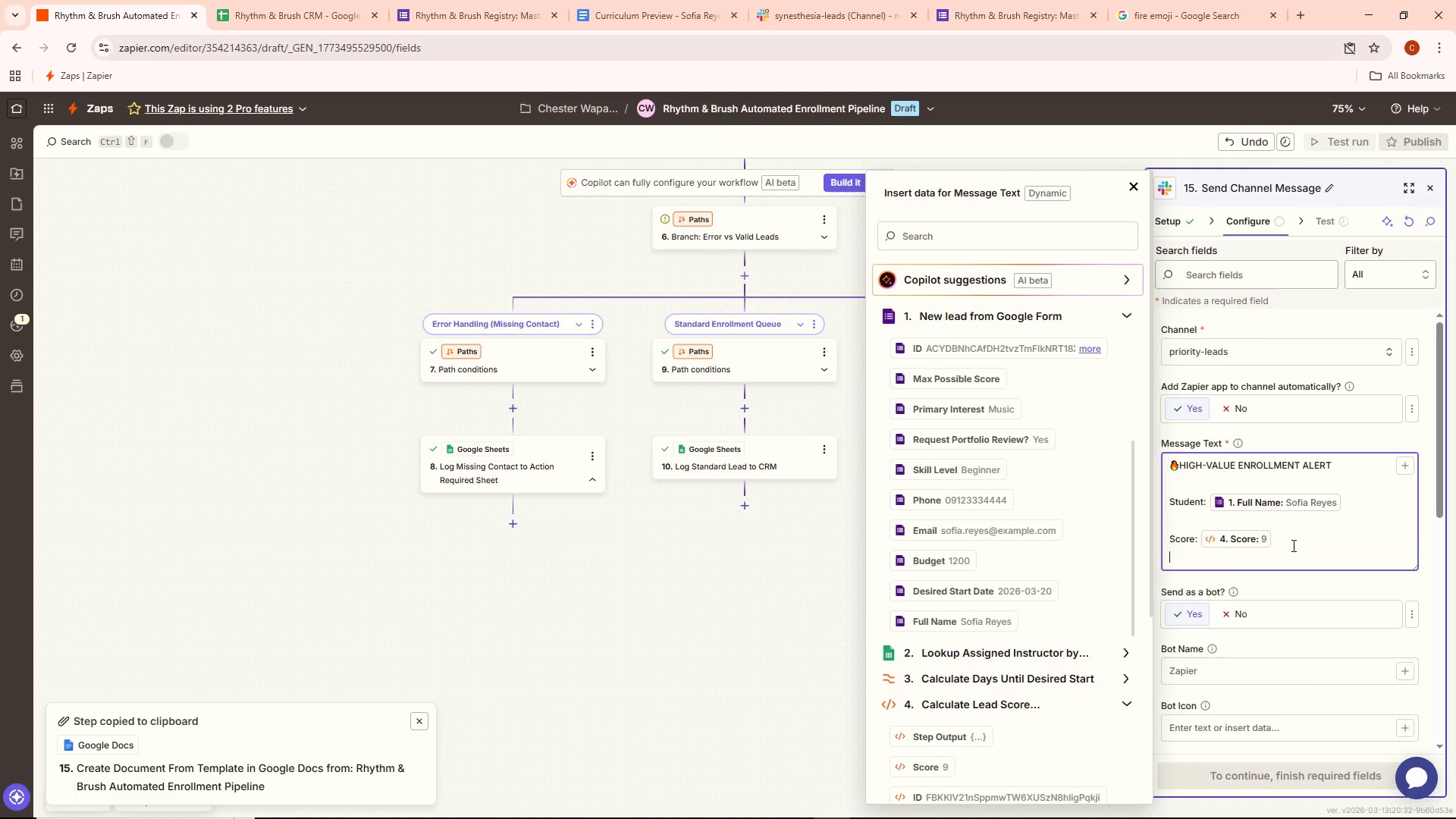 
key(Enter)
 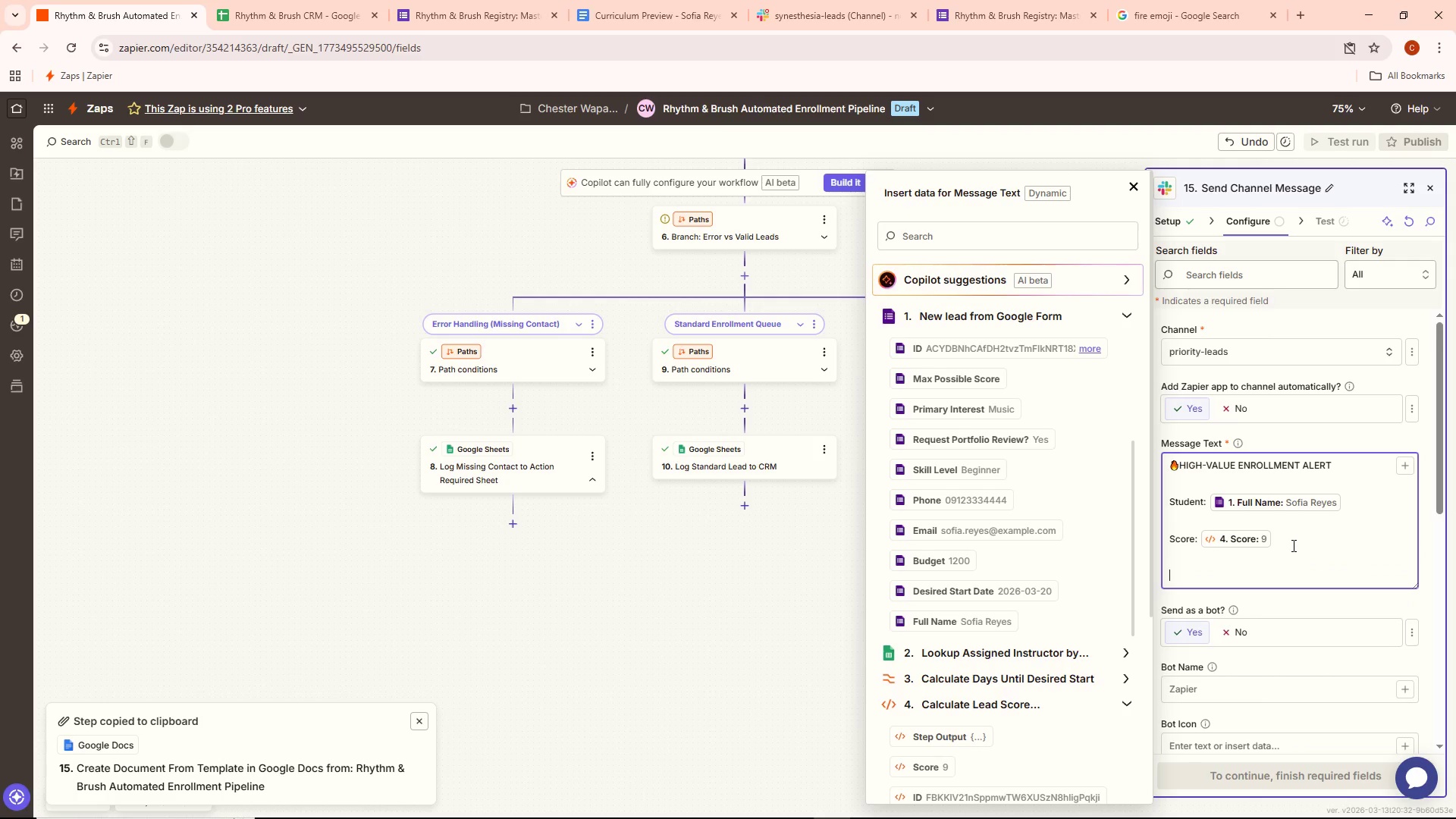 
type(Instructoir)
key(Backspace)
key(Backspace)
key(Backspace)
type(or: )
 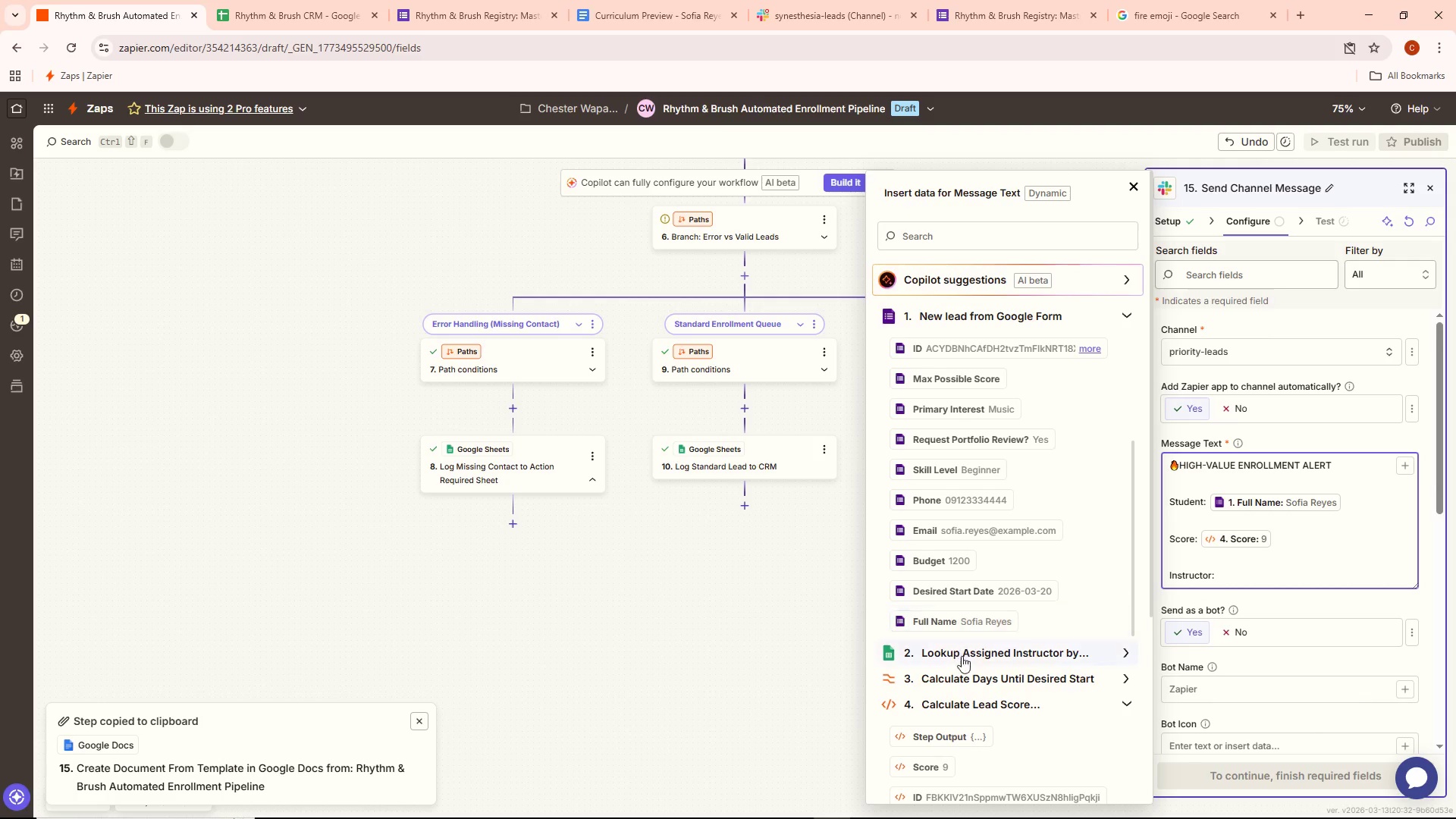 
left_click([971, 651])
 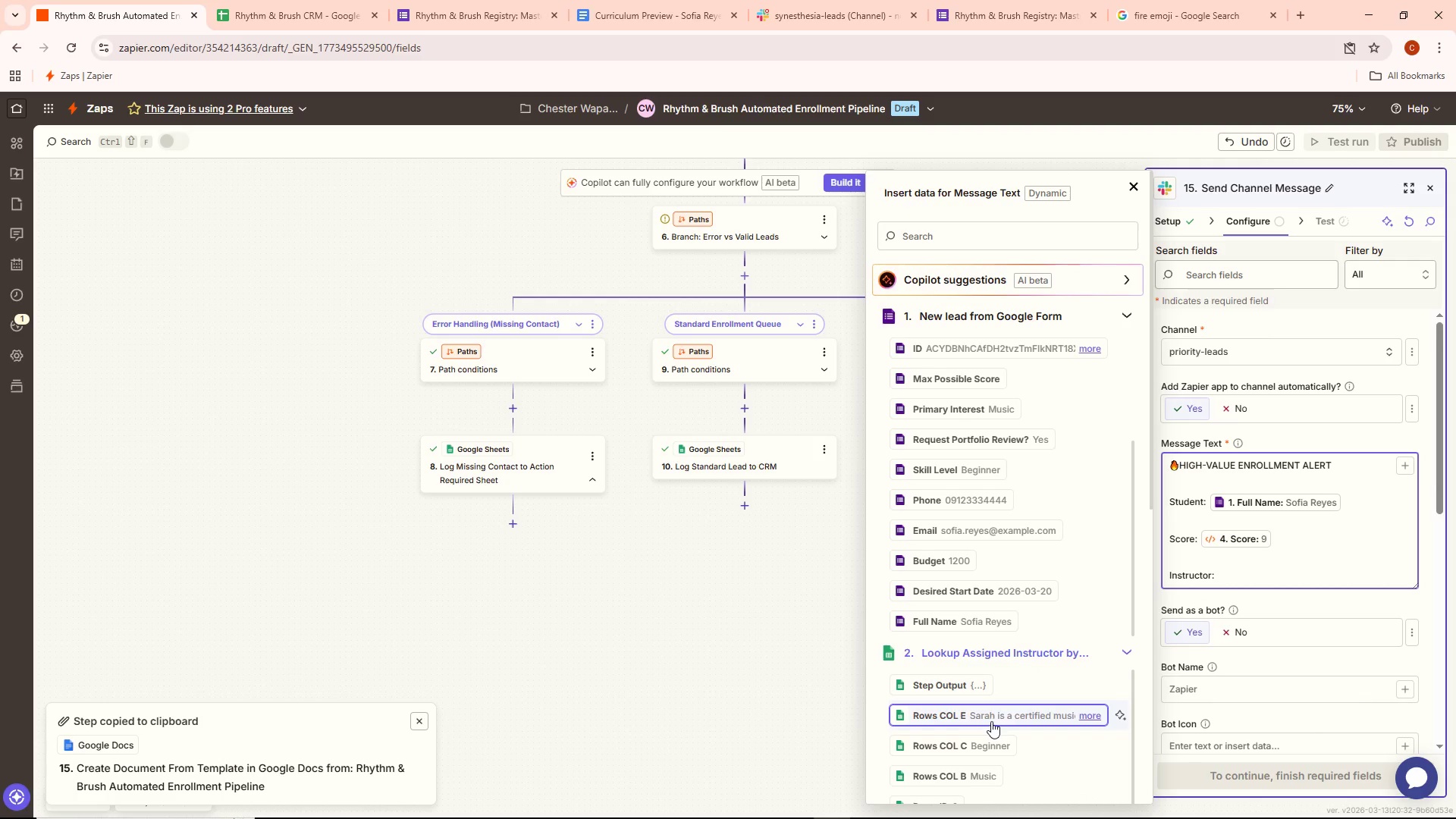 
scroll: coordinate [974, 760], scroll_direction: down, amount: 8.0
 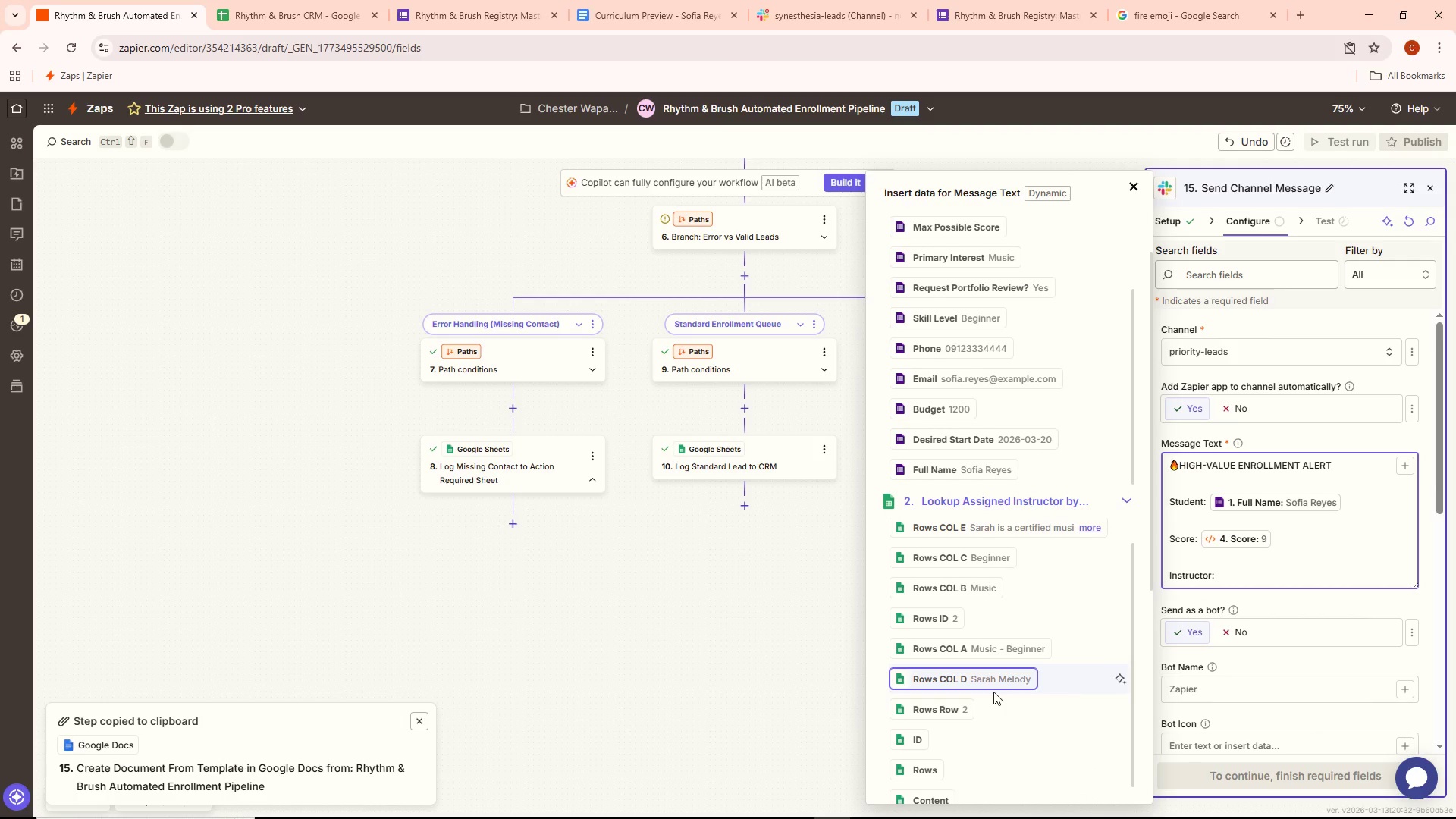 
left_click([995, 680])
 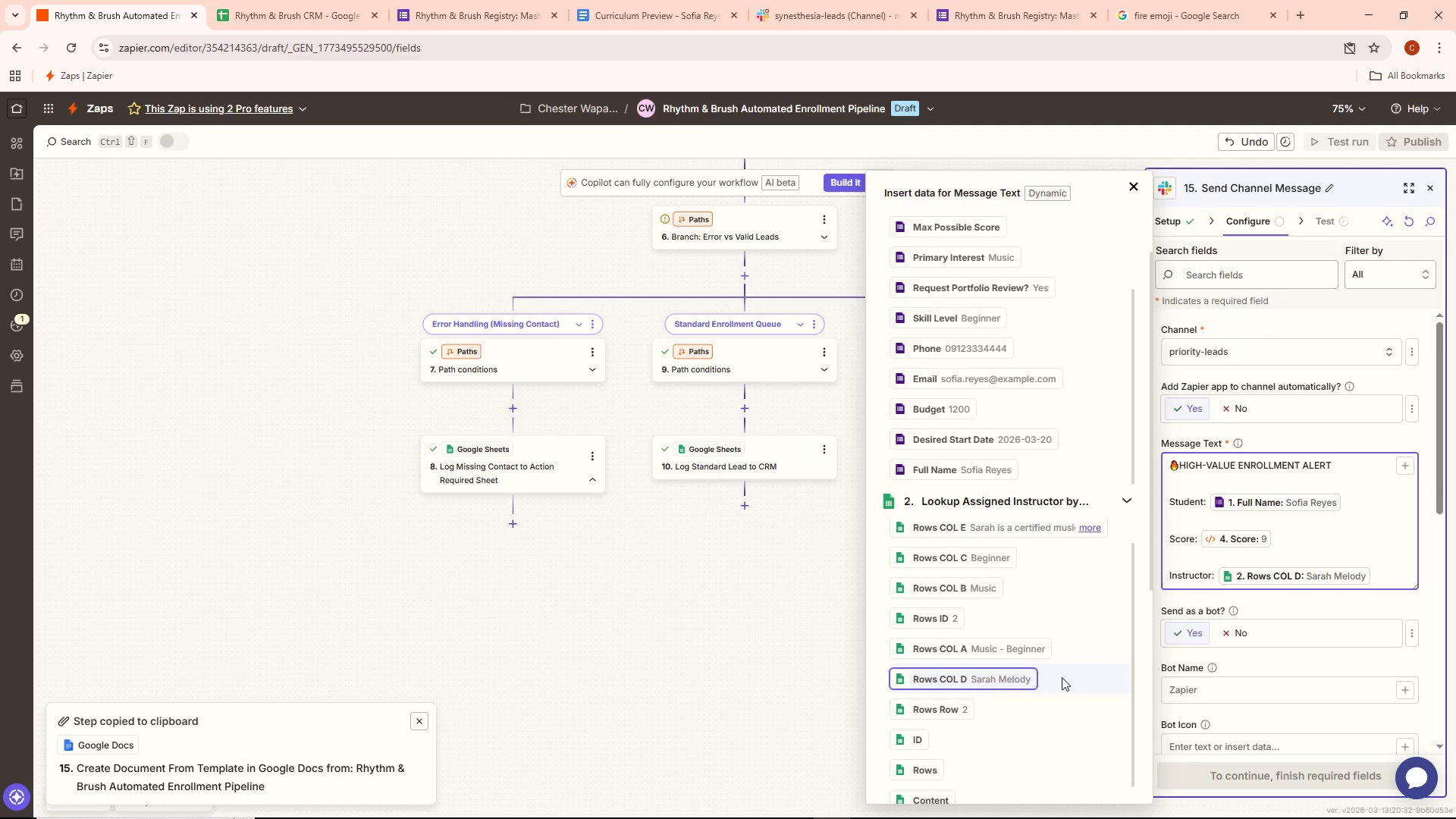 
key(Enter)
 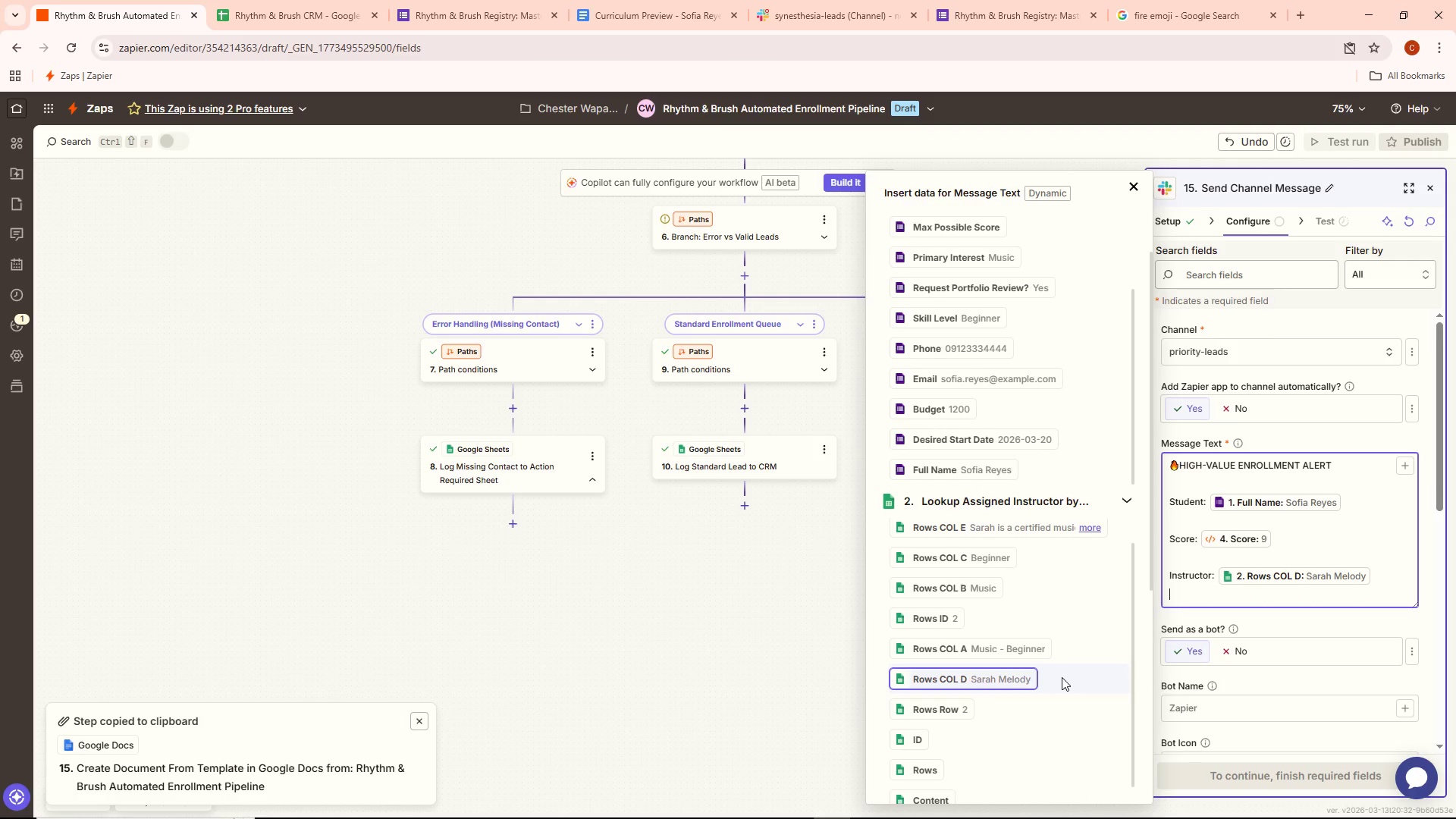 
key(Enter)
 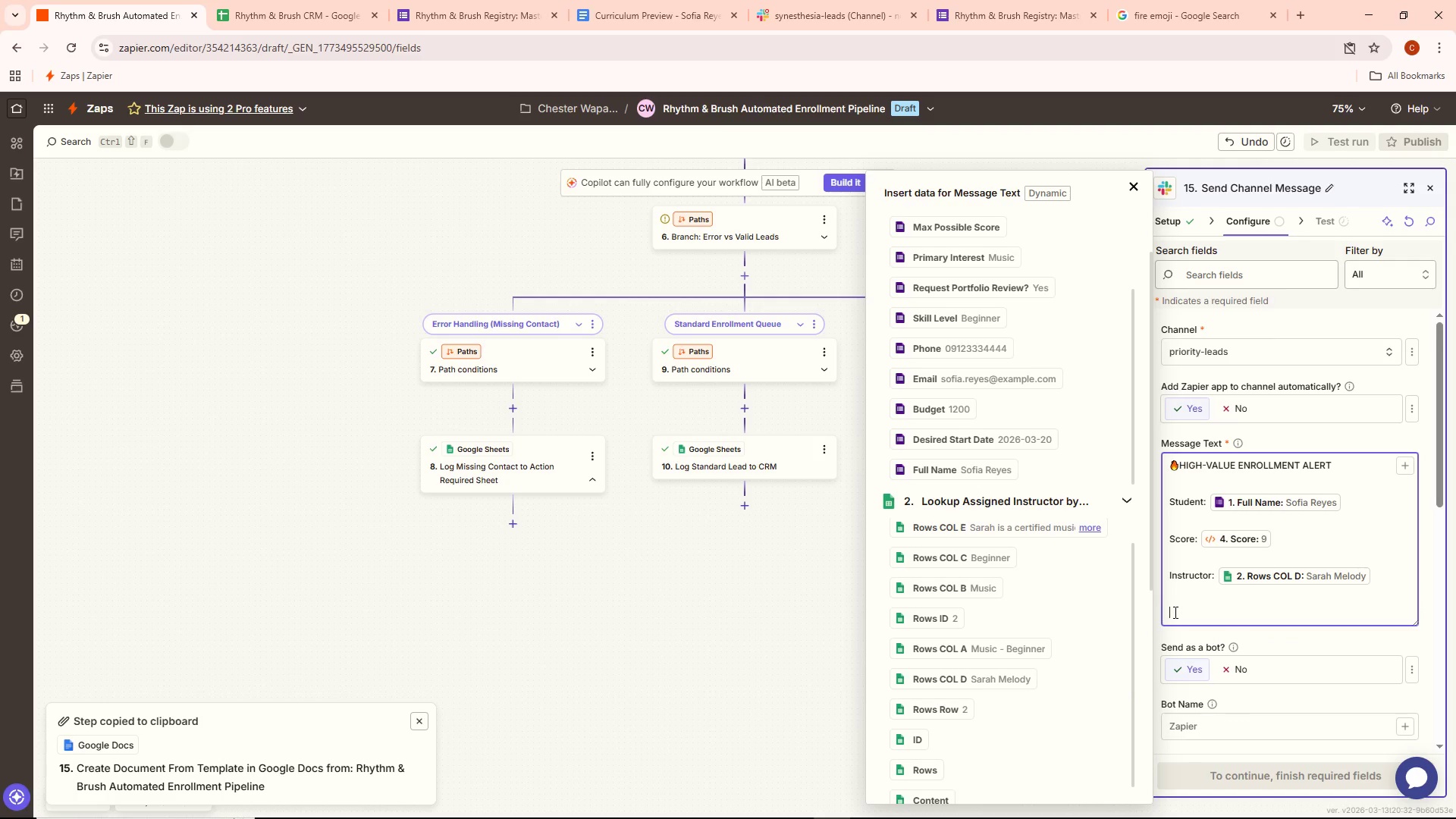 
wait(6.02)
 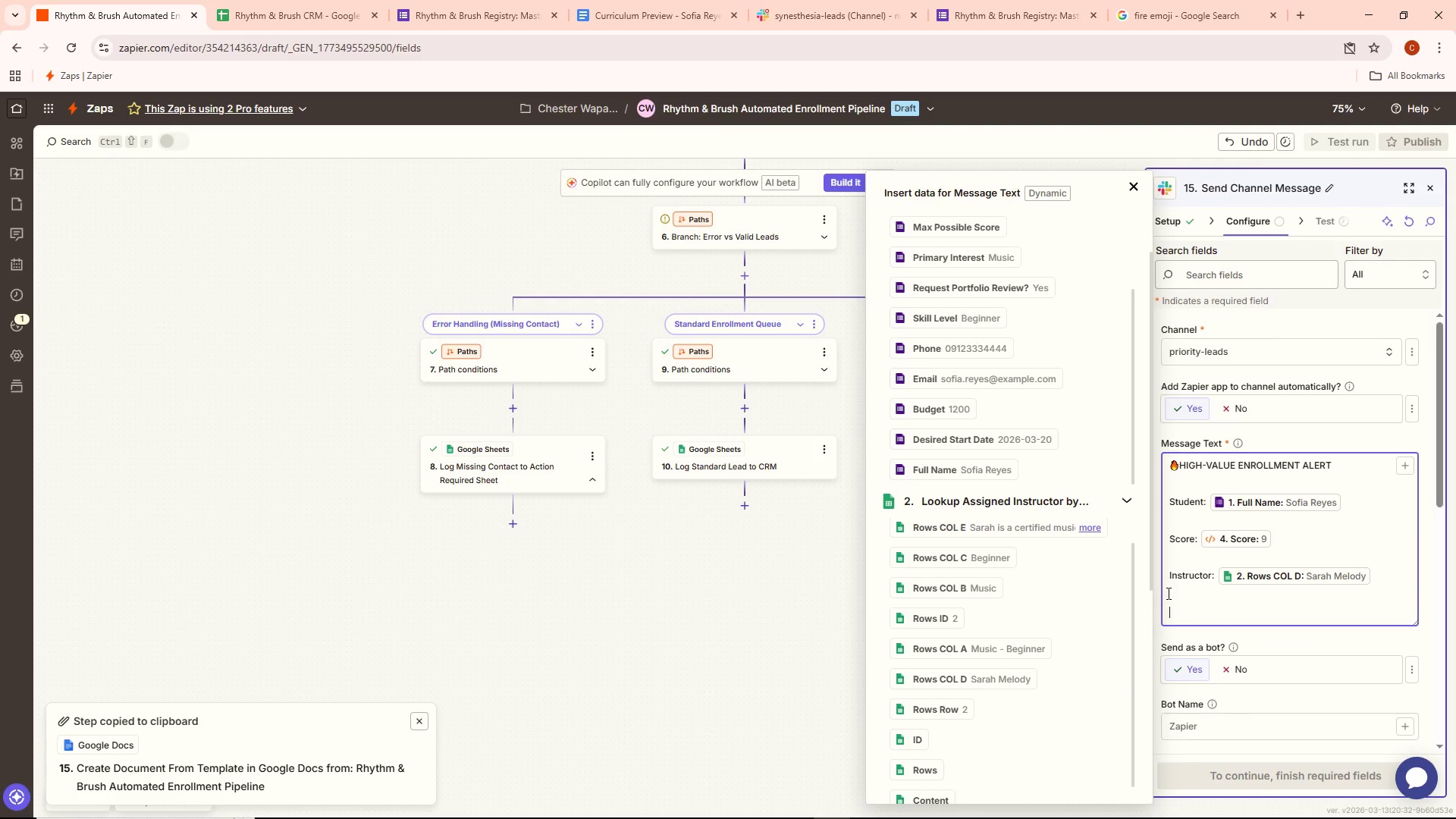 
type(PDF Preview)
 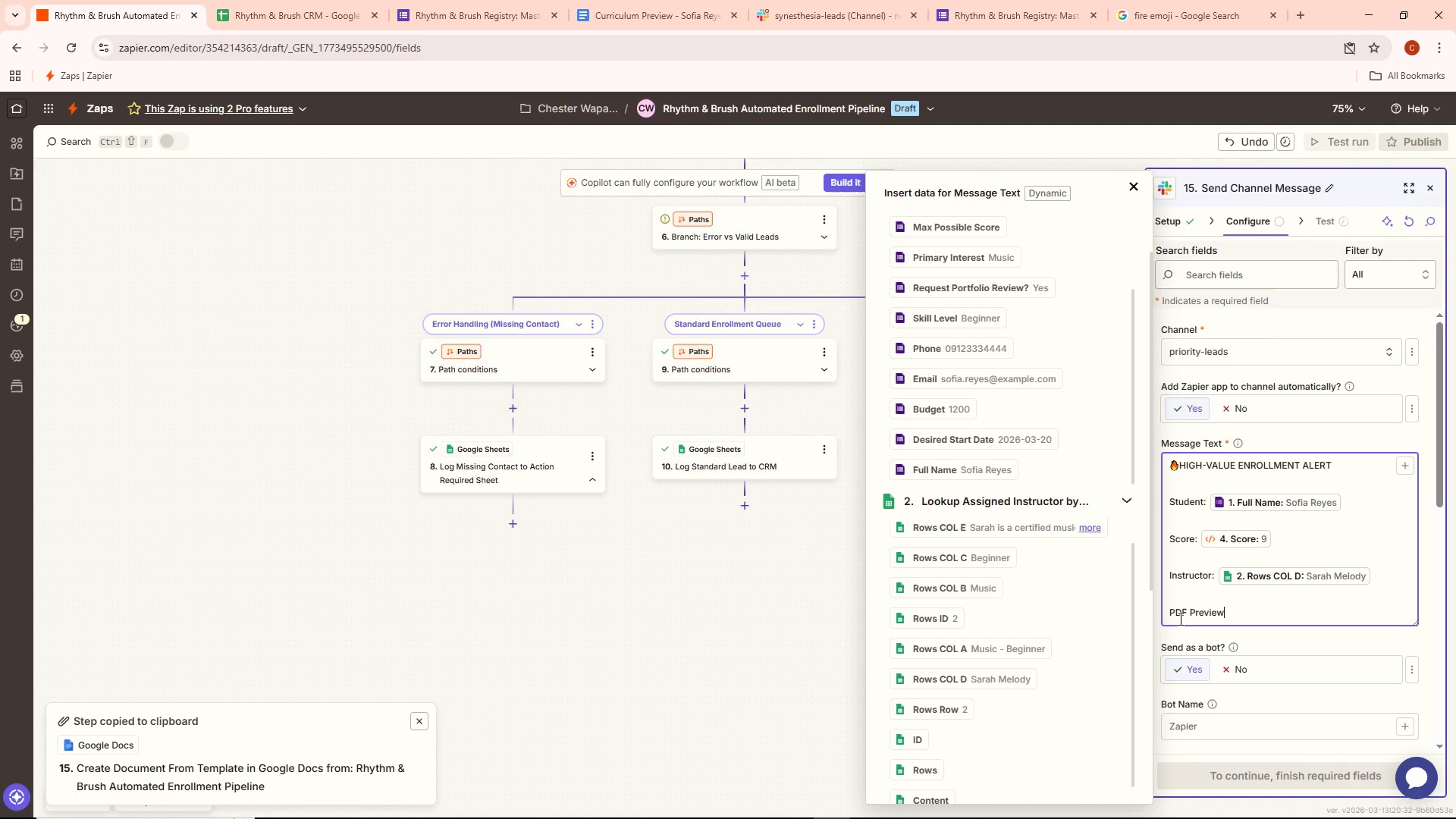 
key(Shift+Semicolon)
 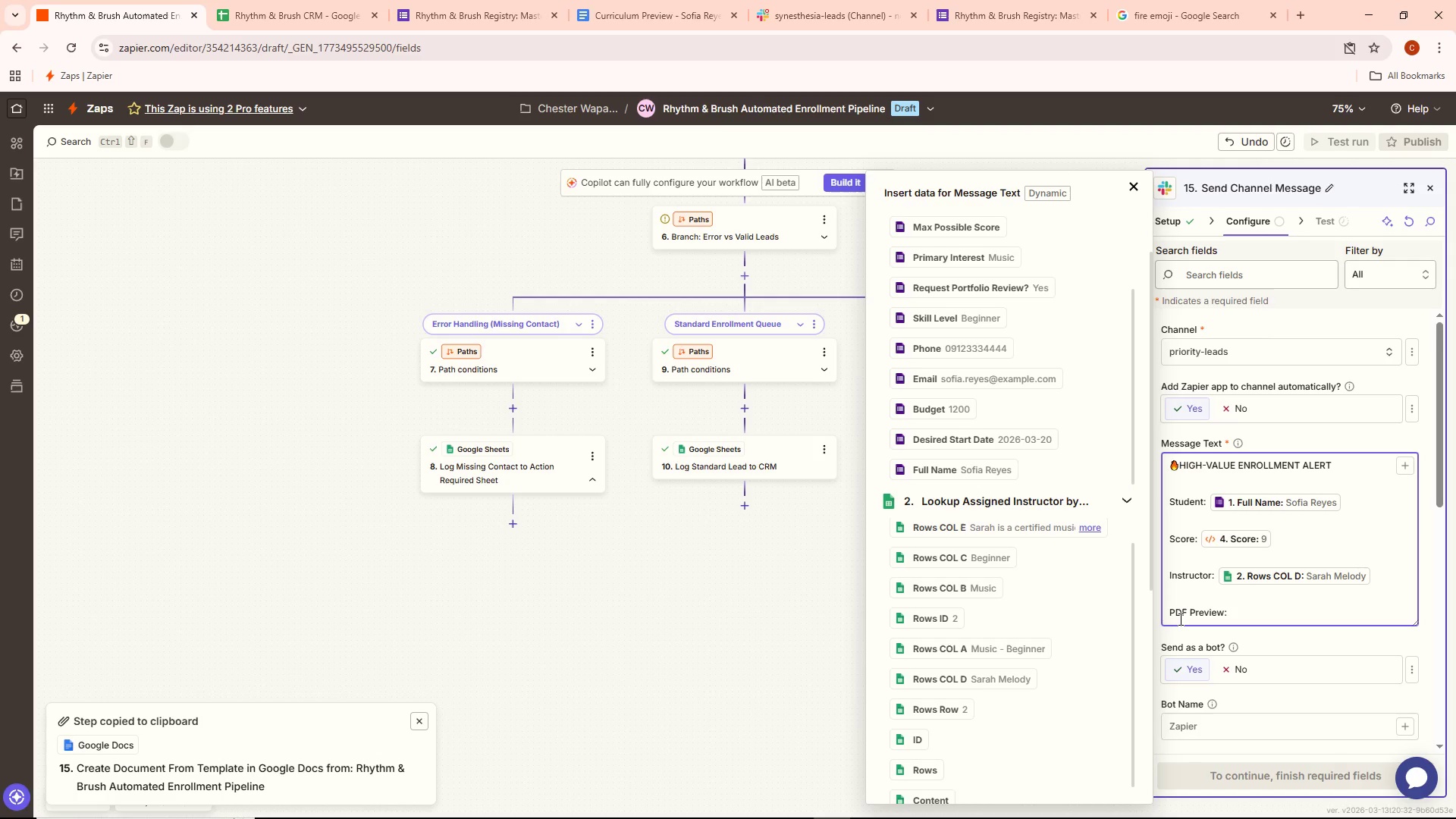 
key(Space)
 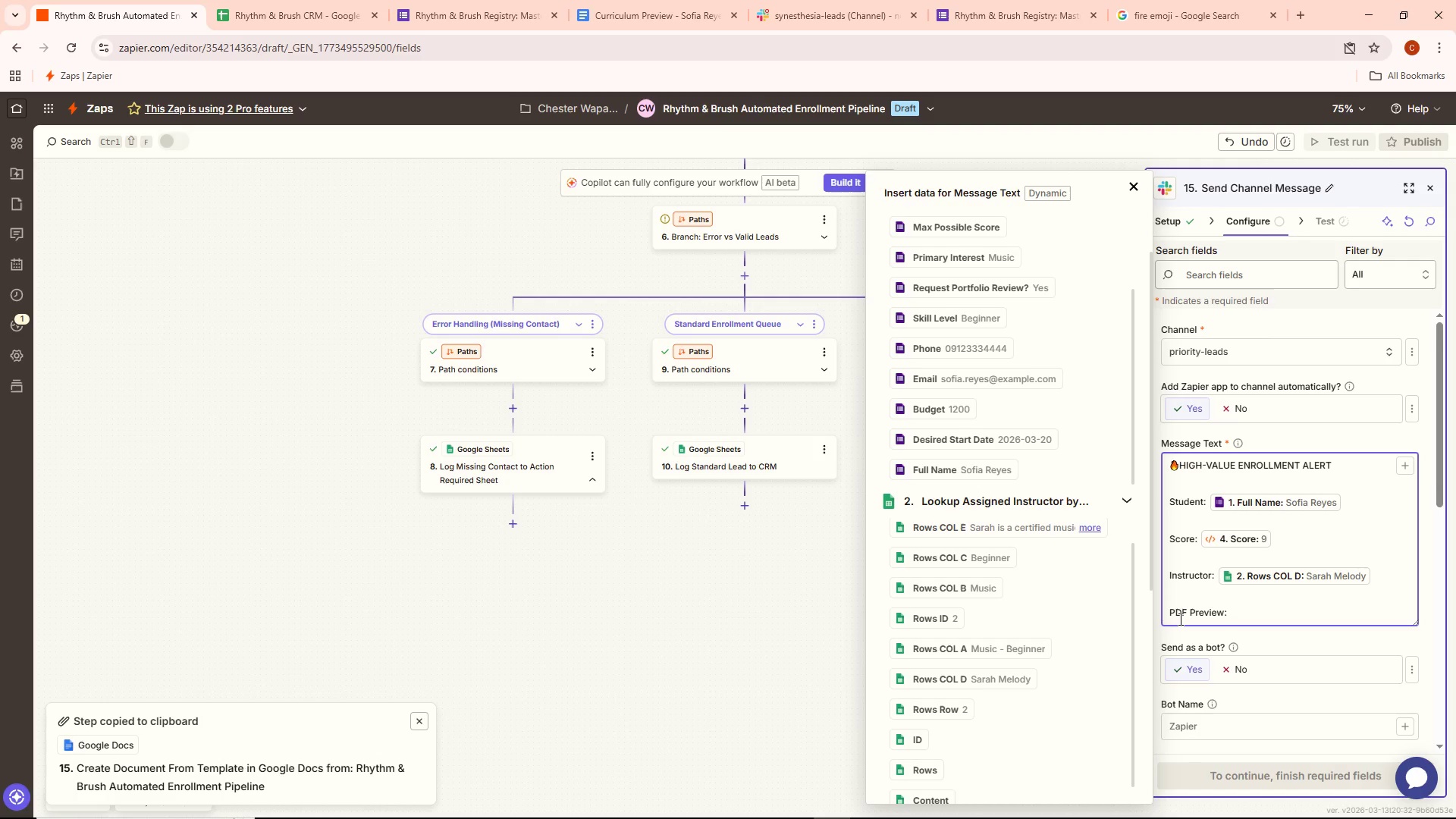 
wait(10.02)
 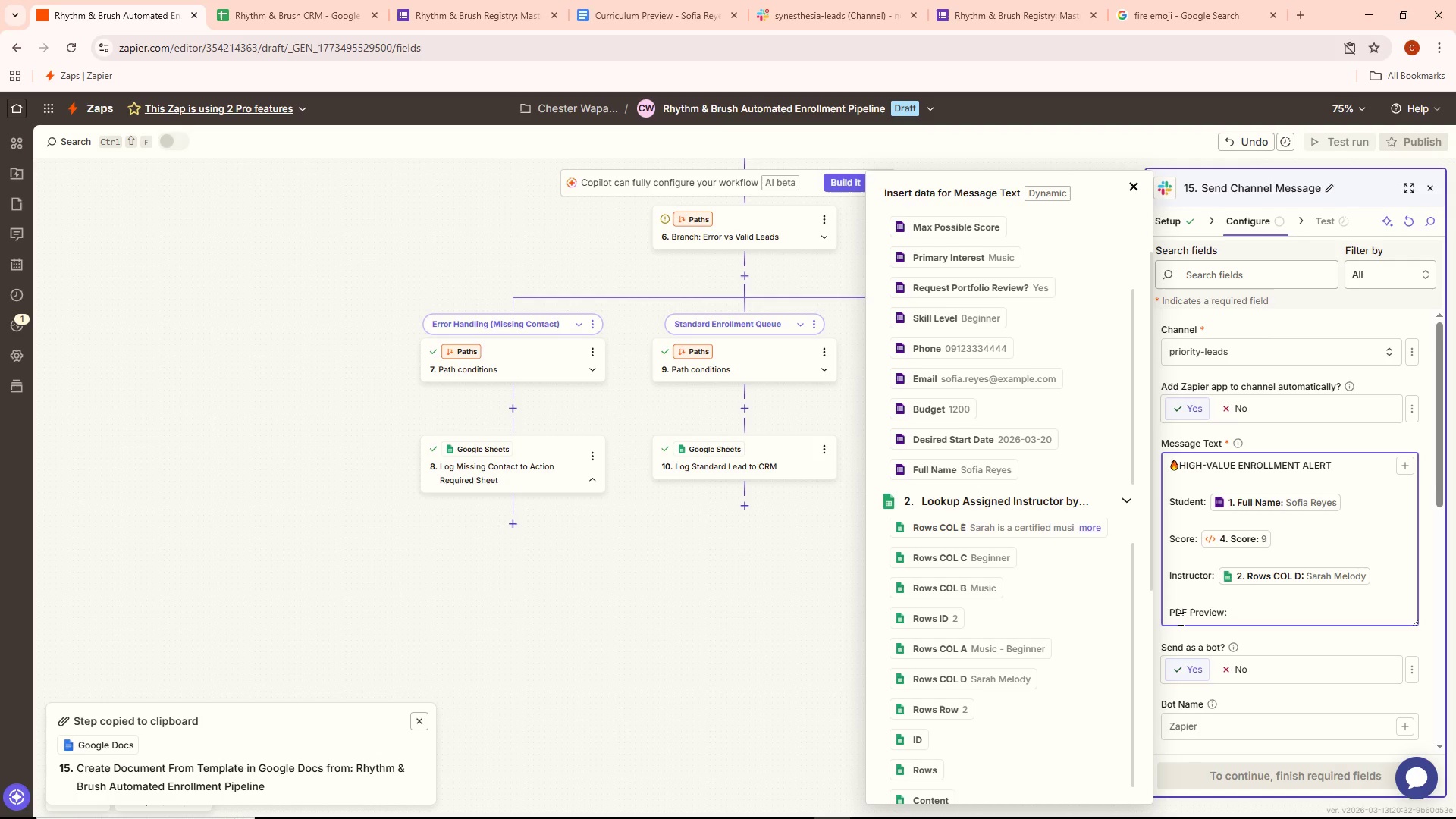 
scroll: coordinate [976, 478], scroll_direction: down, amount: 11.0
 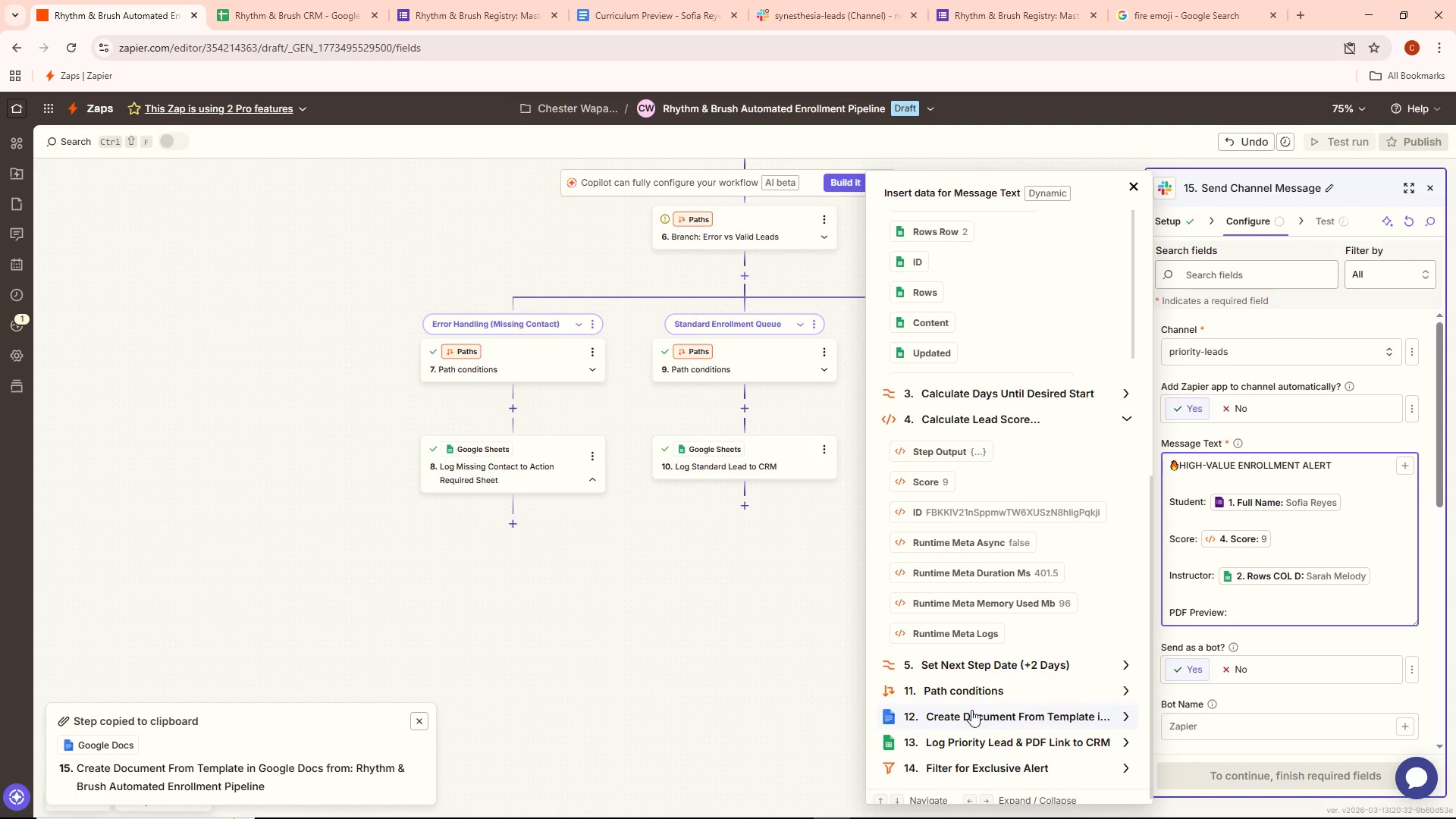 
left_click([971, 710])
 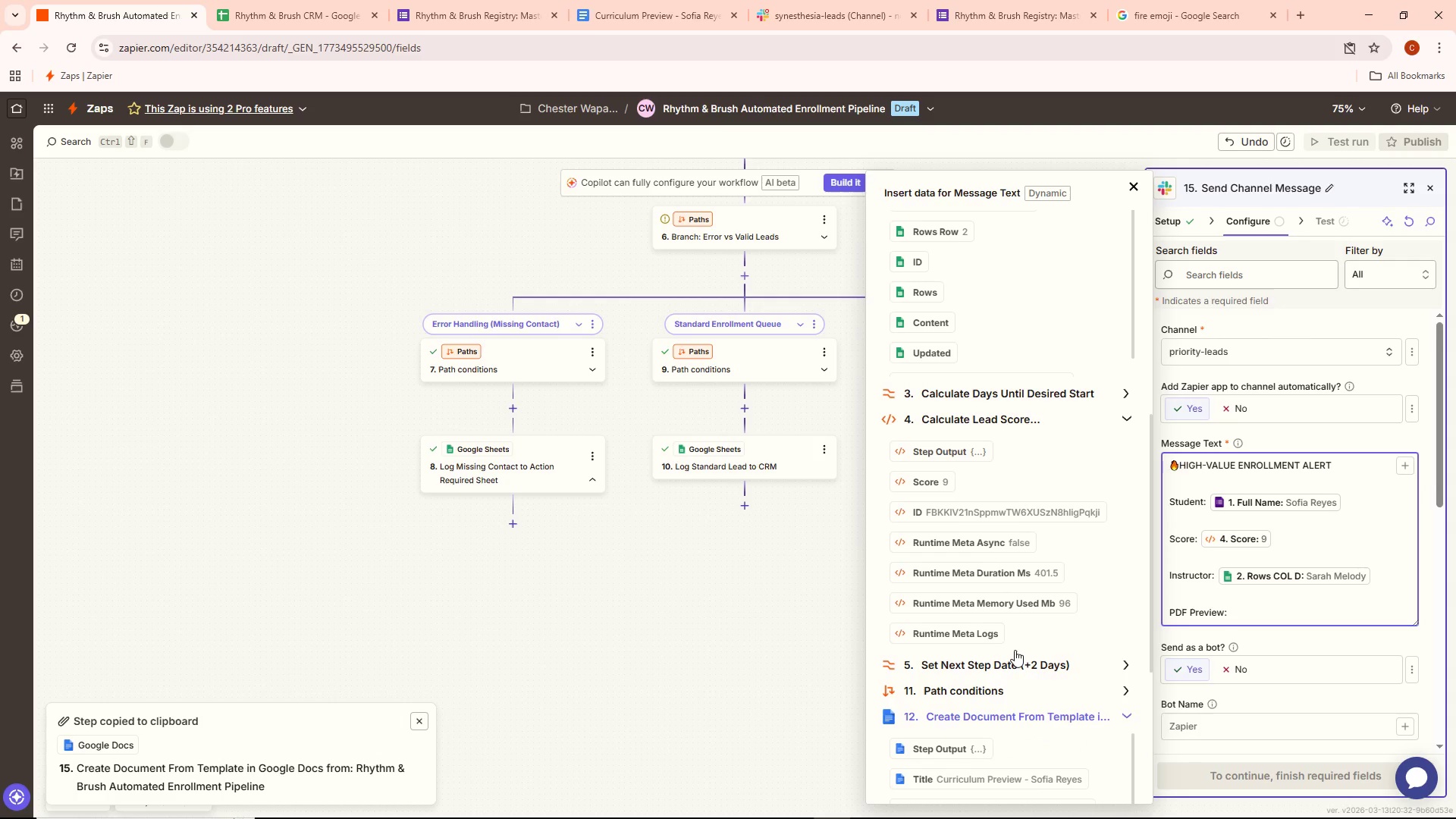 
scroll: coordinate [1031, 606], scroll_direction: down, amount: 21.0
 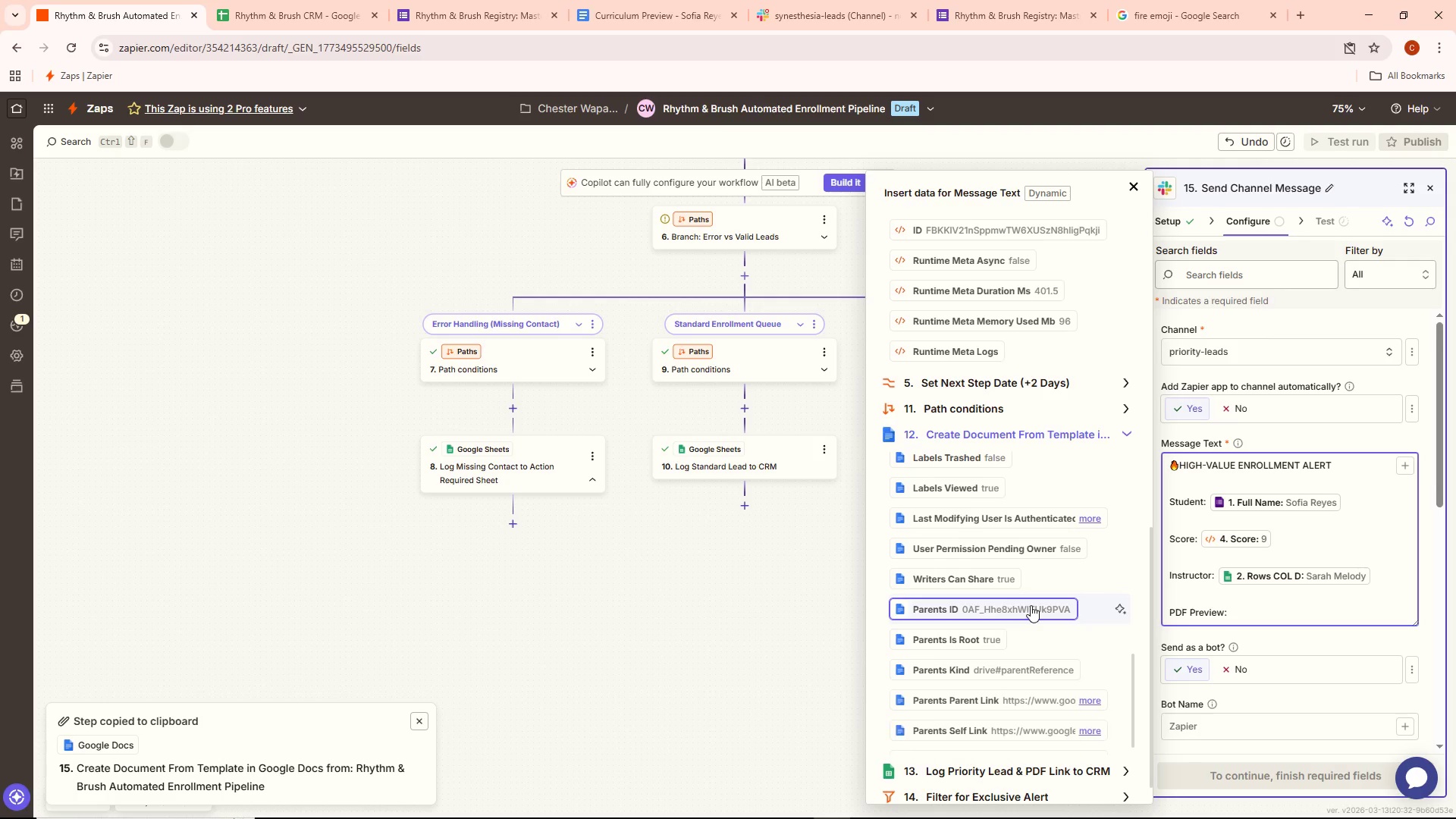 
scroll: coordinate [1031, 604], scroll_direction: down, amount: 2.0
 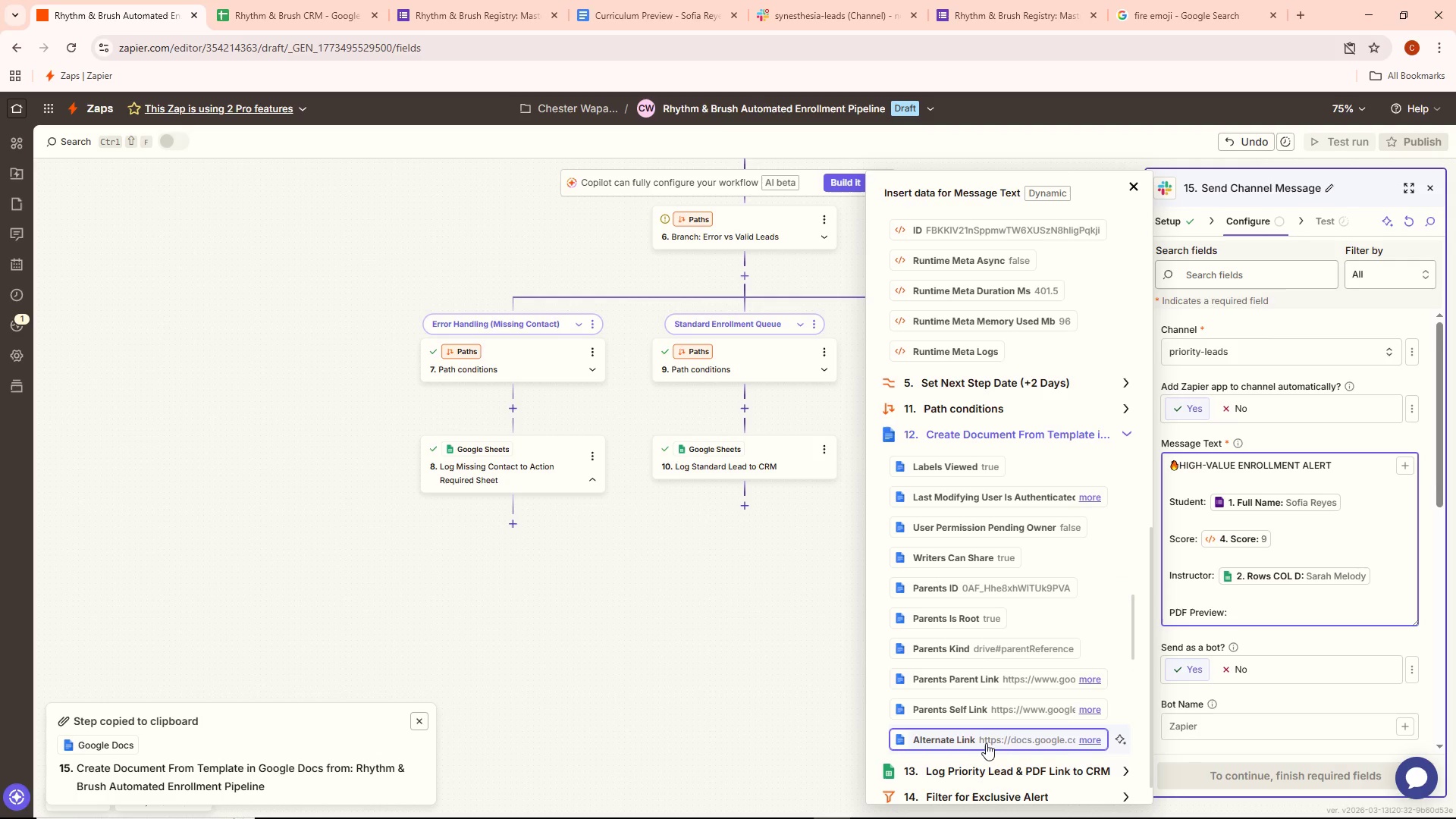 
left_click([984, 741])
 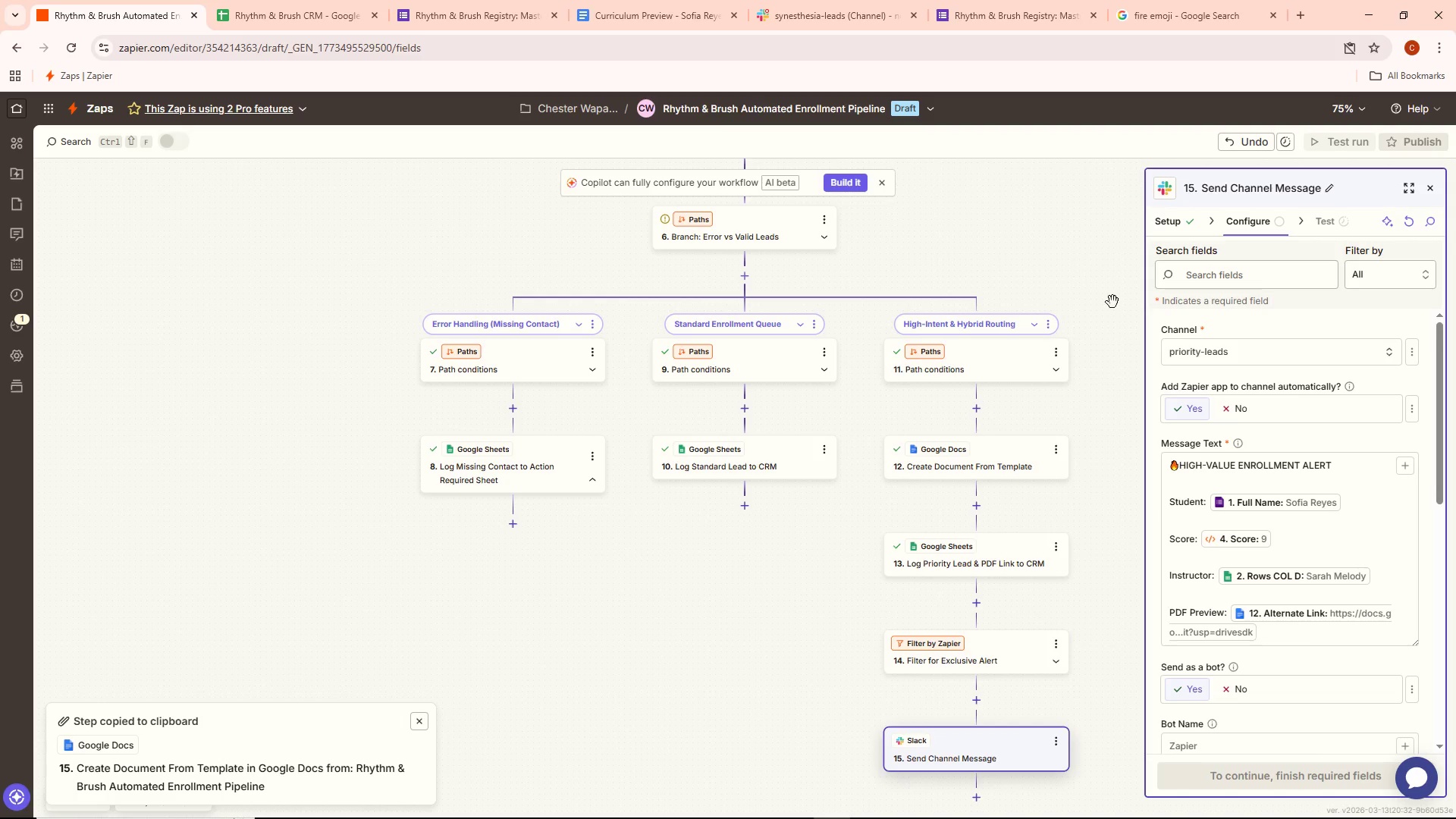 
scroll: coordinate [1269, 730], scroll_direction: down, amount: 3.0
 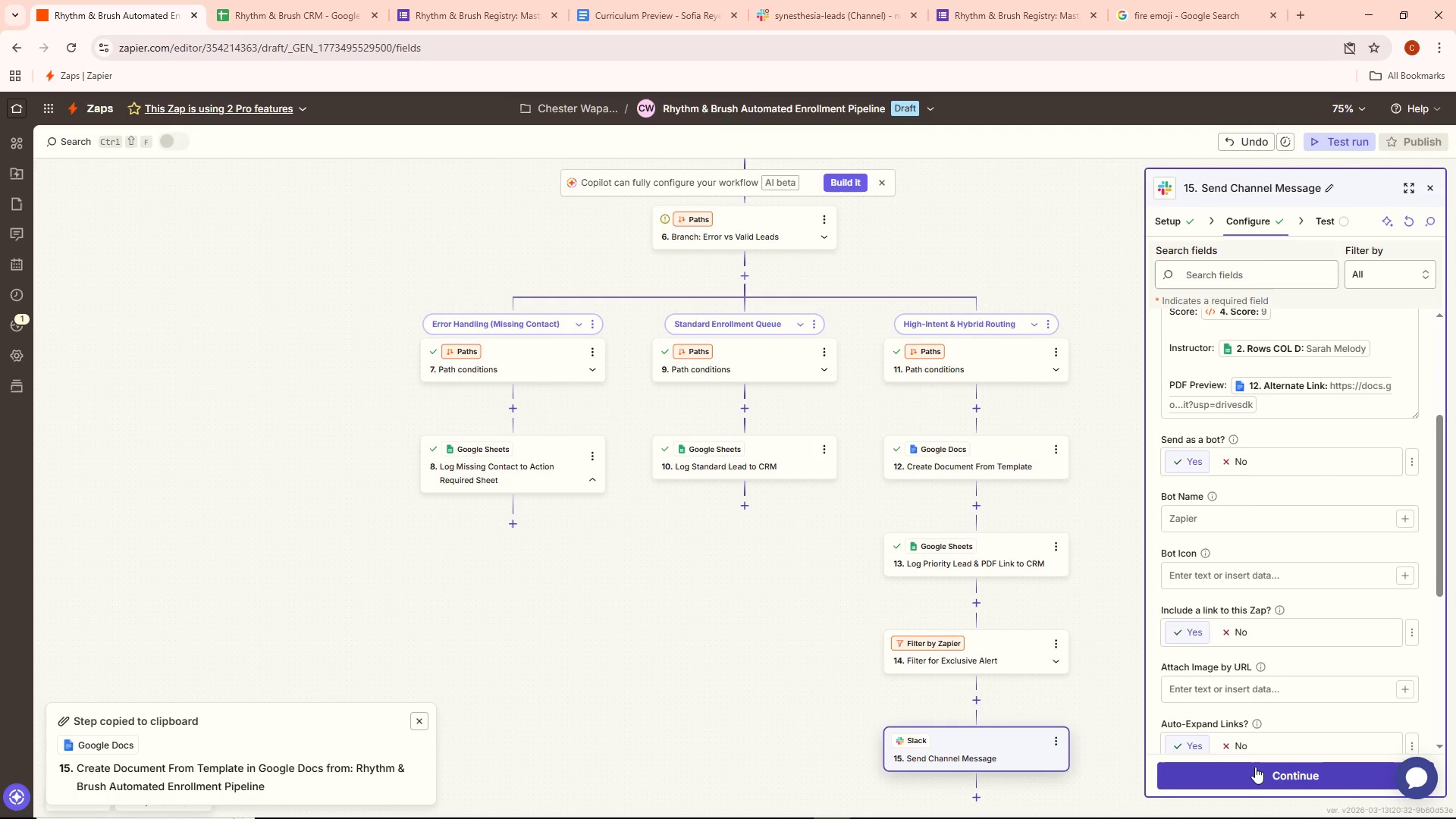 
left_click([1255, 770])
 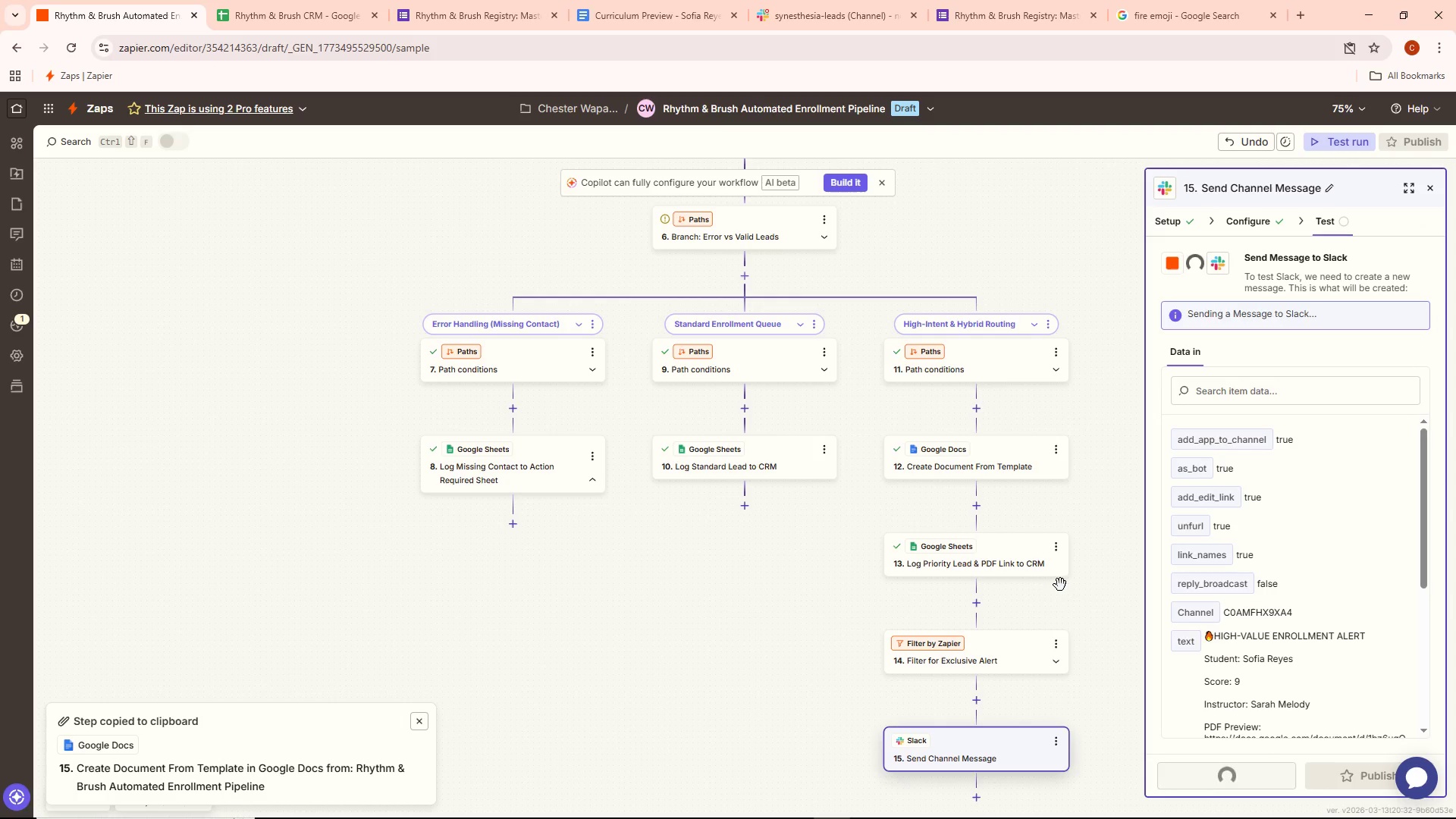 
scroll: coordinate [1084, 574], scroll_direction: down, amount: 4.0
 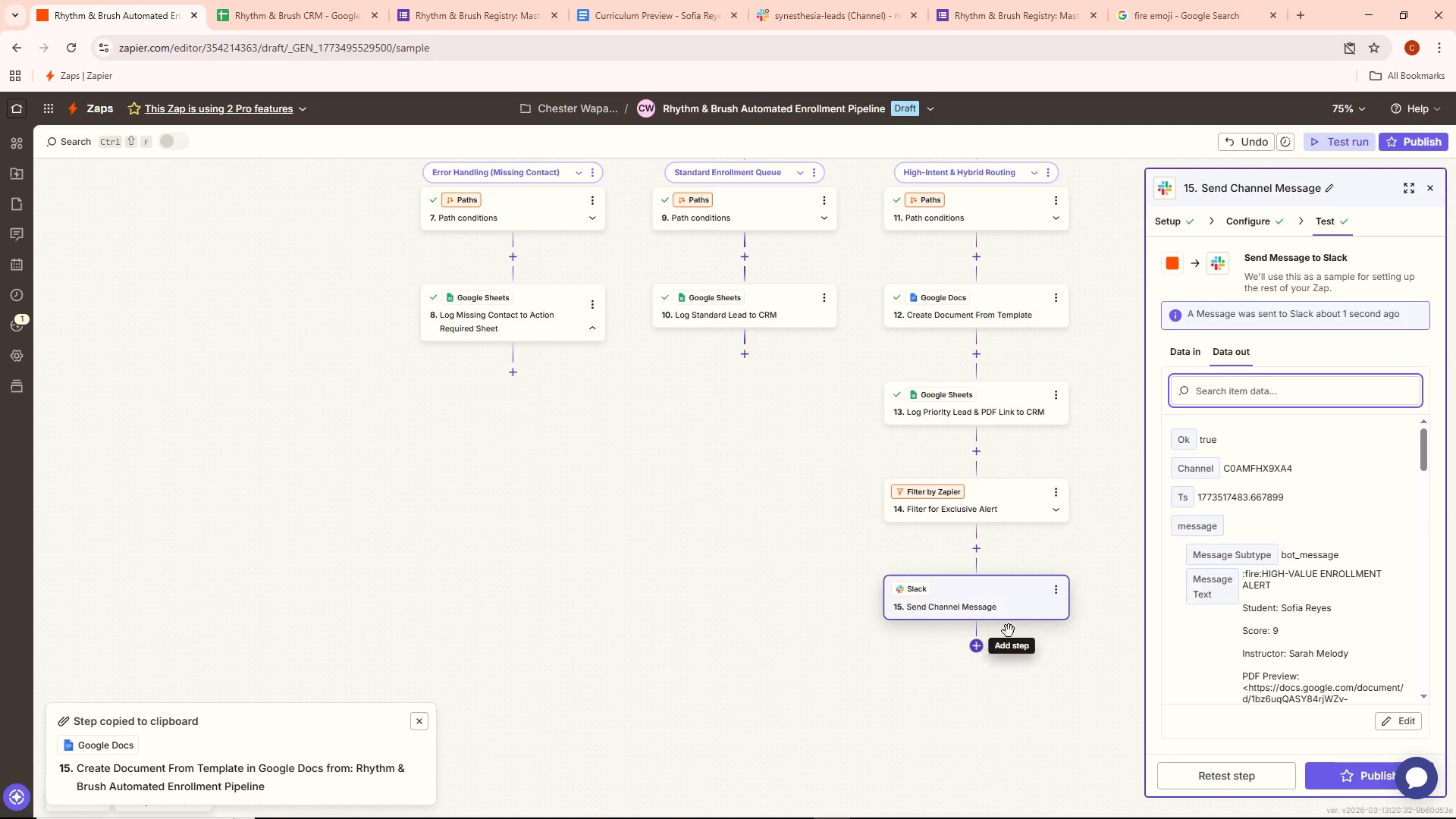 
left_click([1061, 589])
 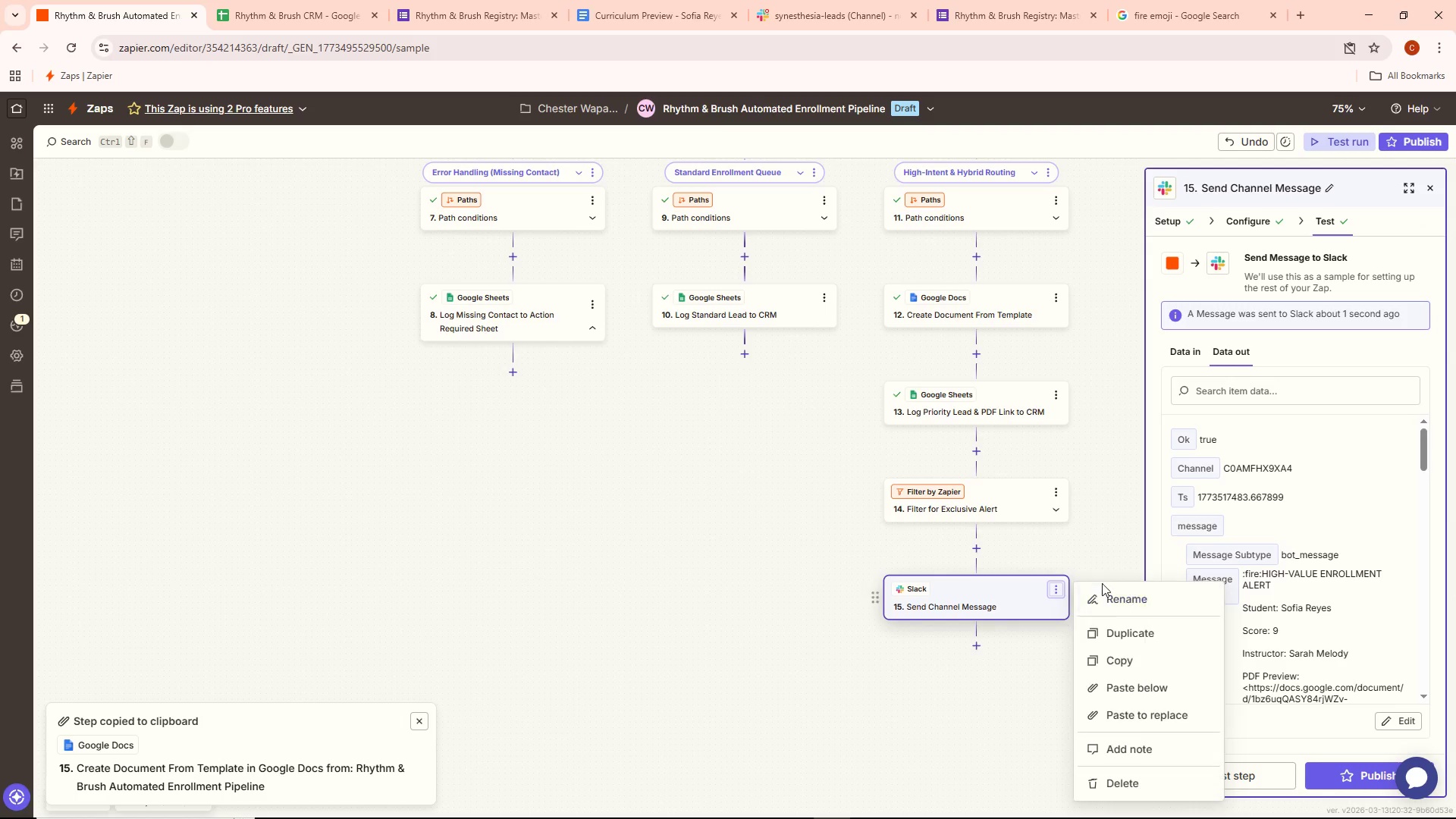 
left_click([1109, 600])
 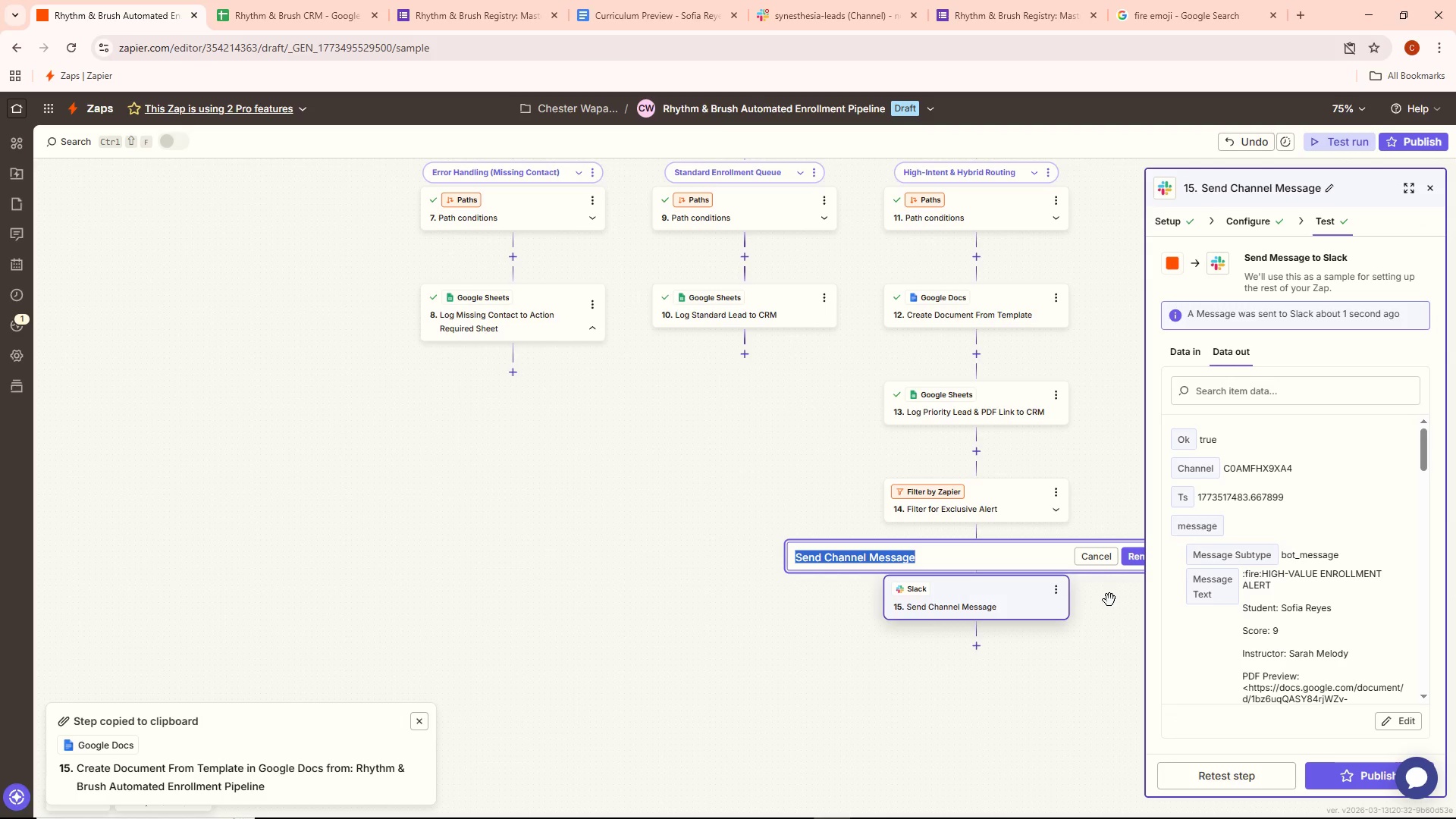 
key(Backspace)
 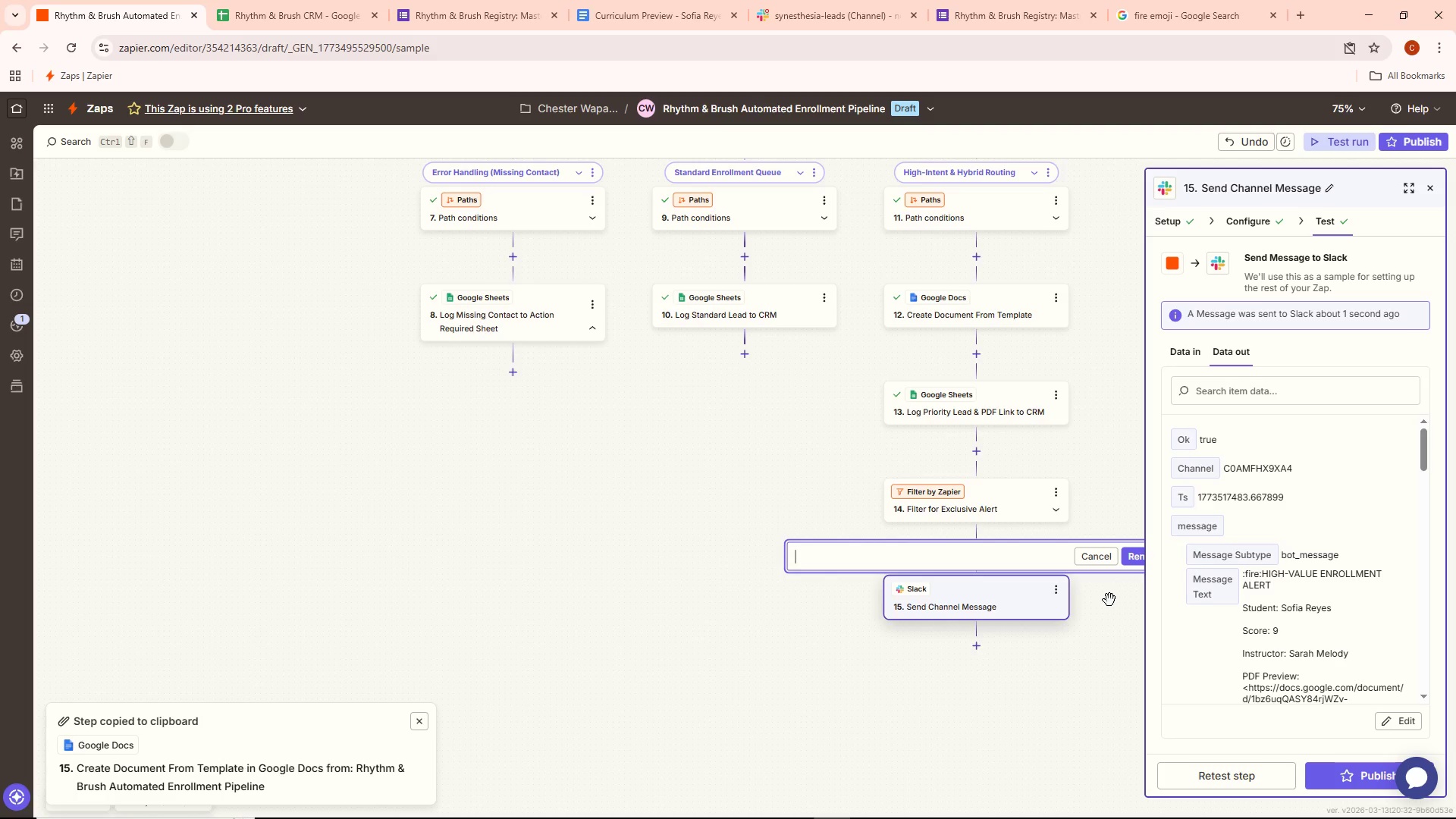 
type(Notify Fop)
key(Backspace)
key(Backspace)
type(ounder of Priority Lead)
 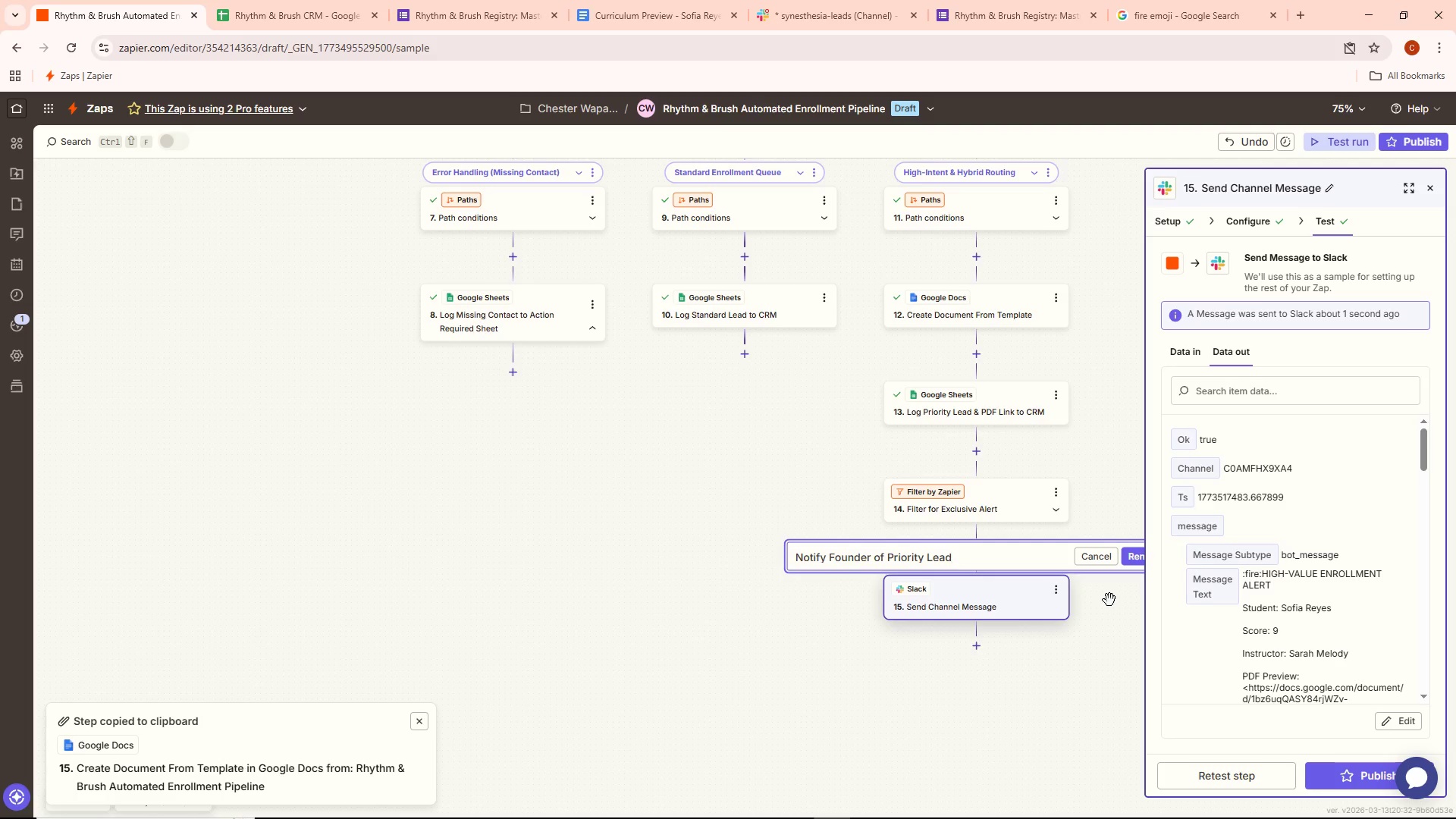 
left_click([1131, 557])
 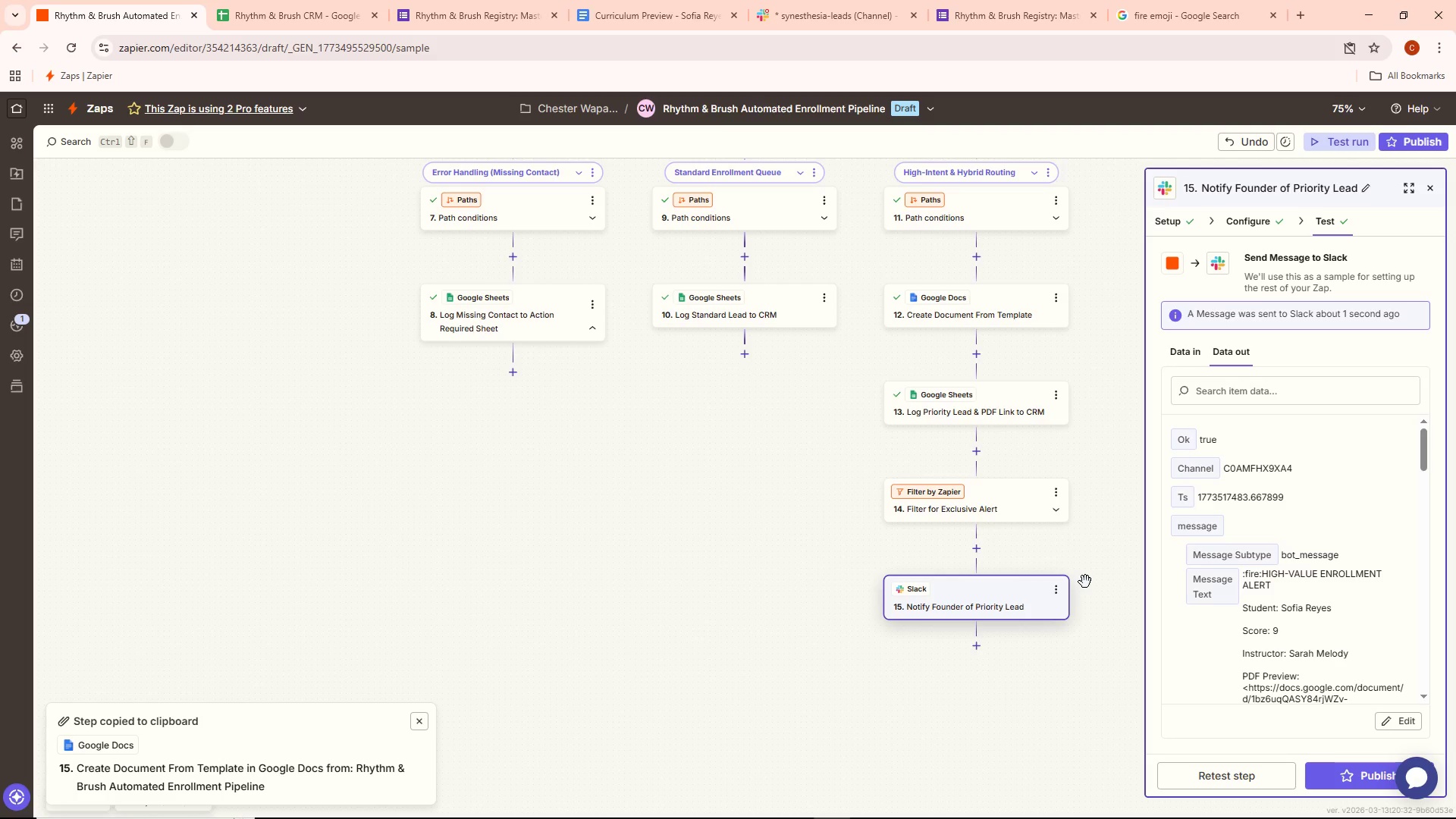 
wait(7.16)
 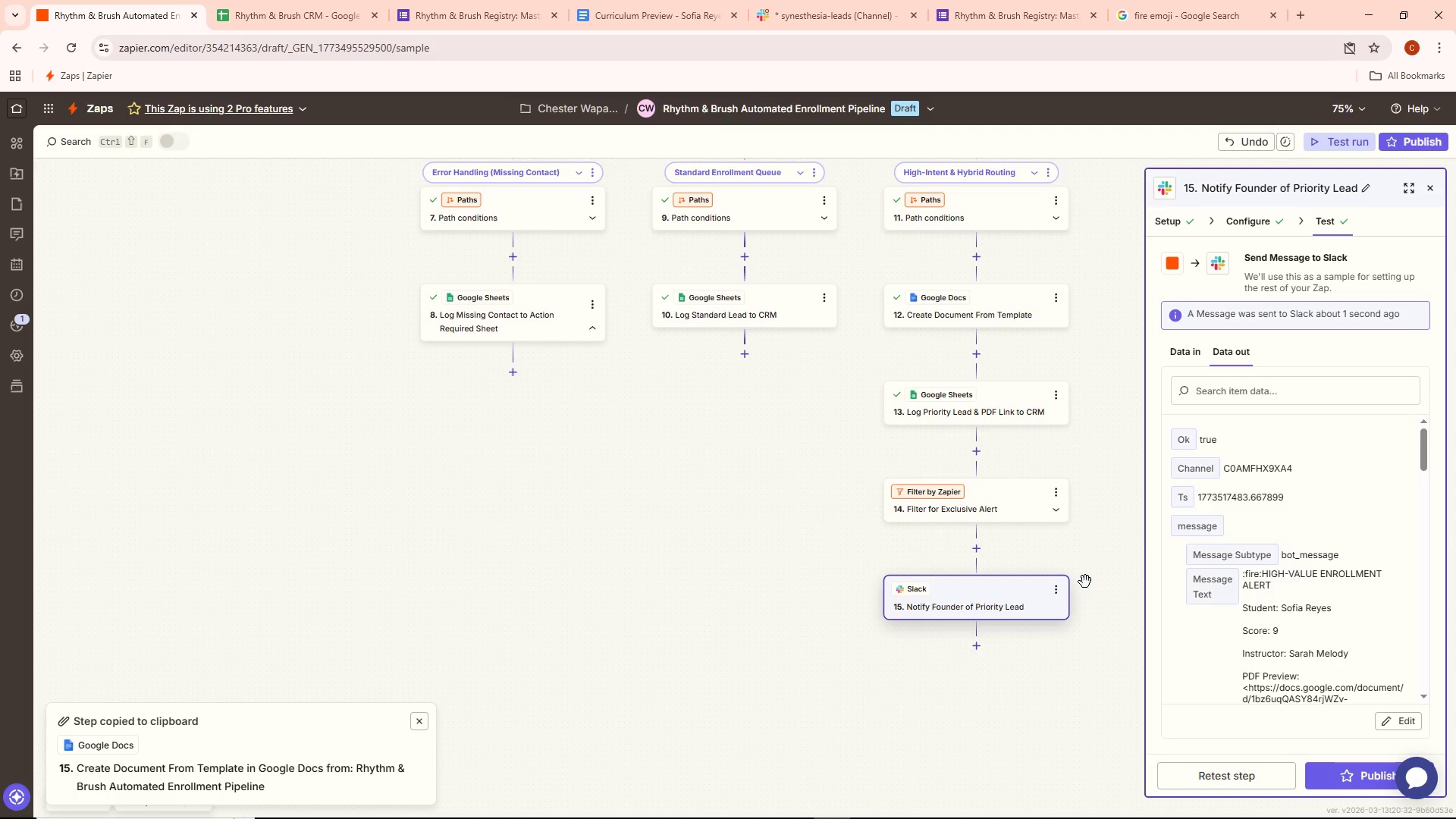 
scroll: coordinate [1112, 529], scroll_direction: up, amount: 3.0
 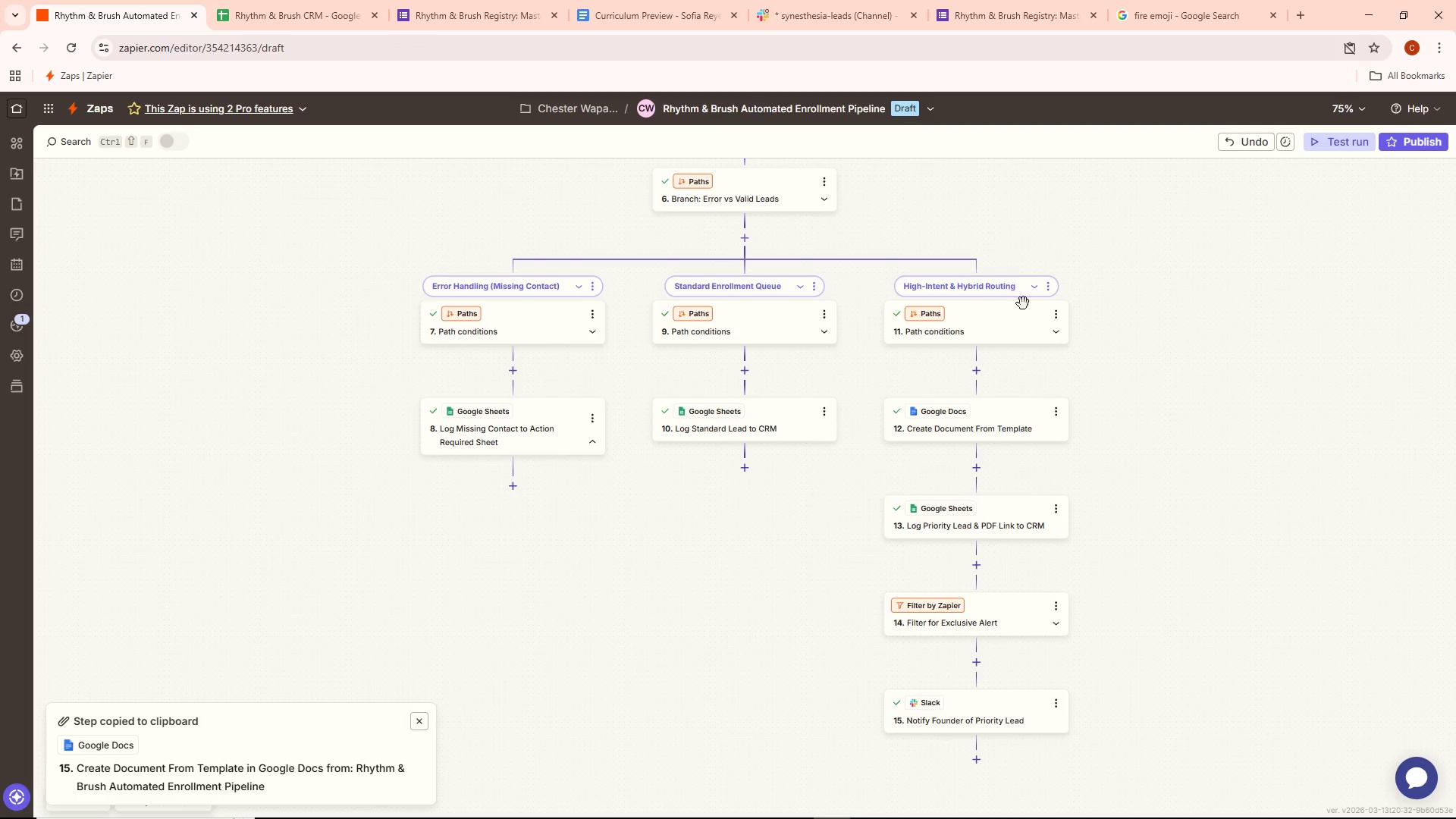 
left_click([285, 0])
 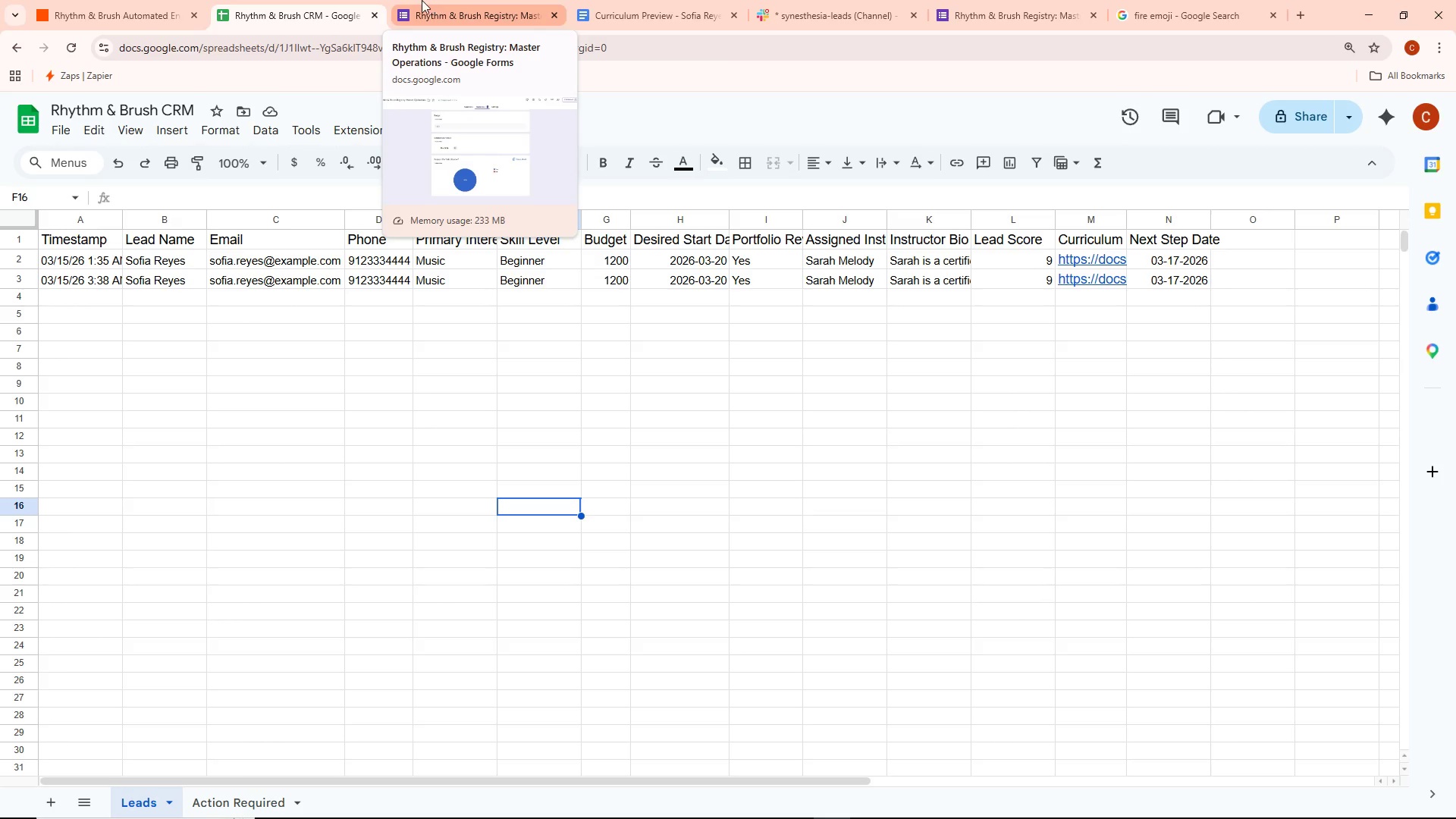 
wait(9.38)
 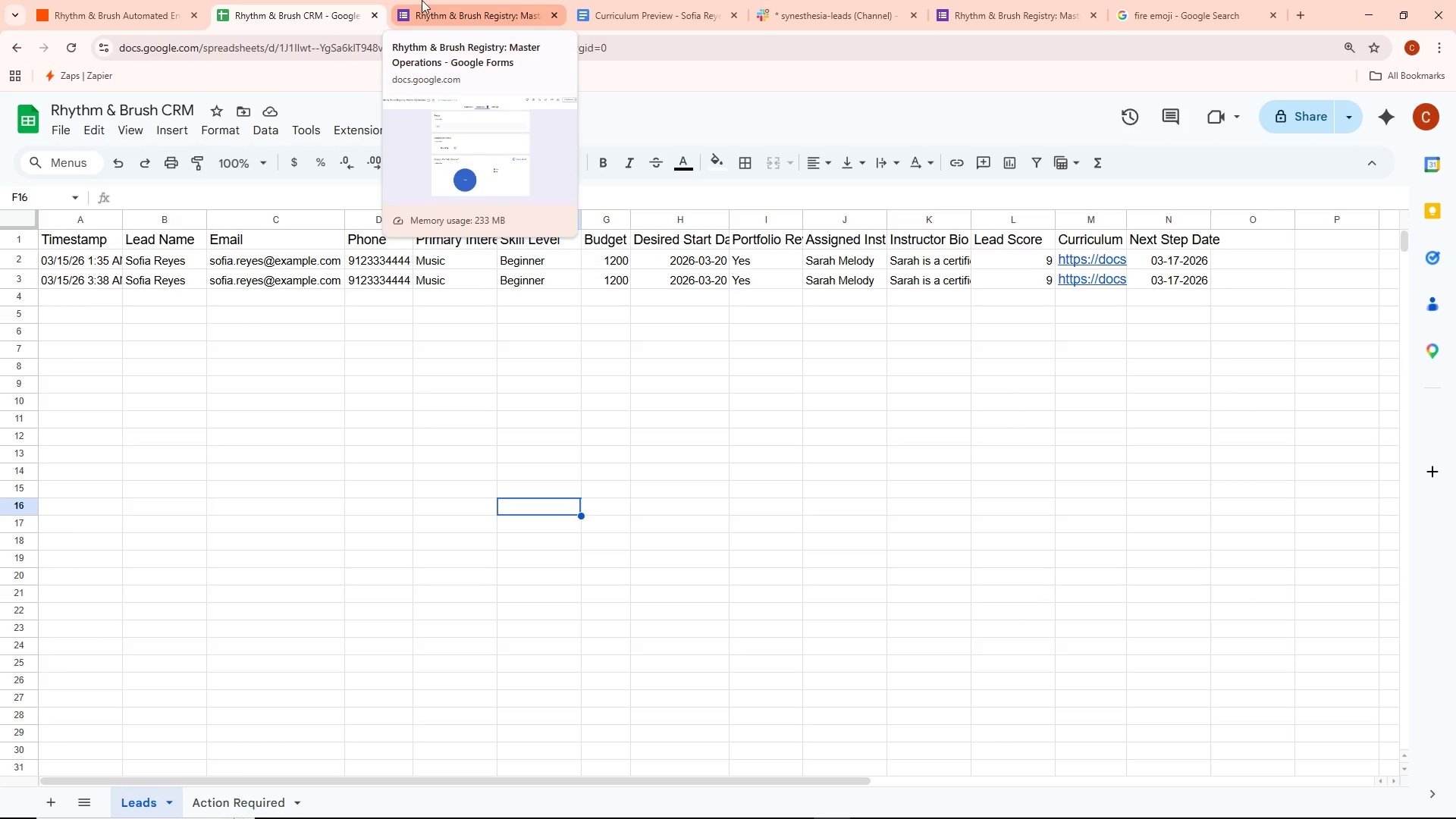 
left_click_drag(start_coordinate=[633, 5], to_coordinate=[637, 6])
 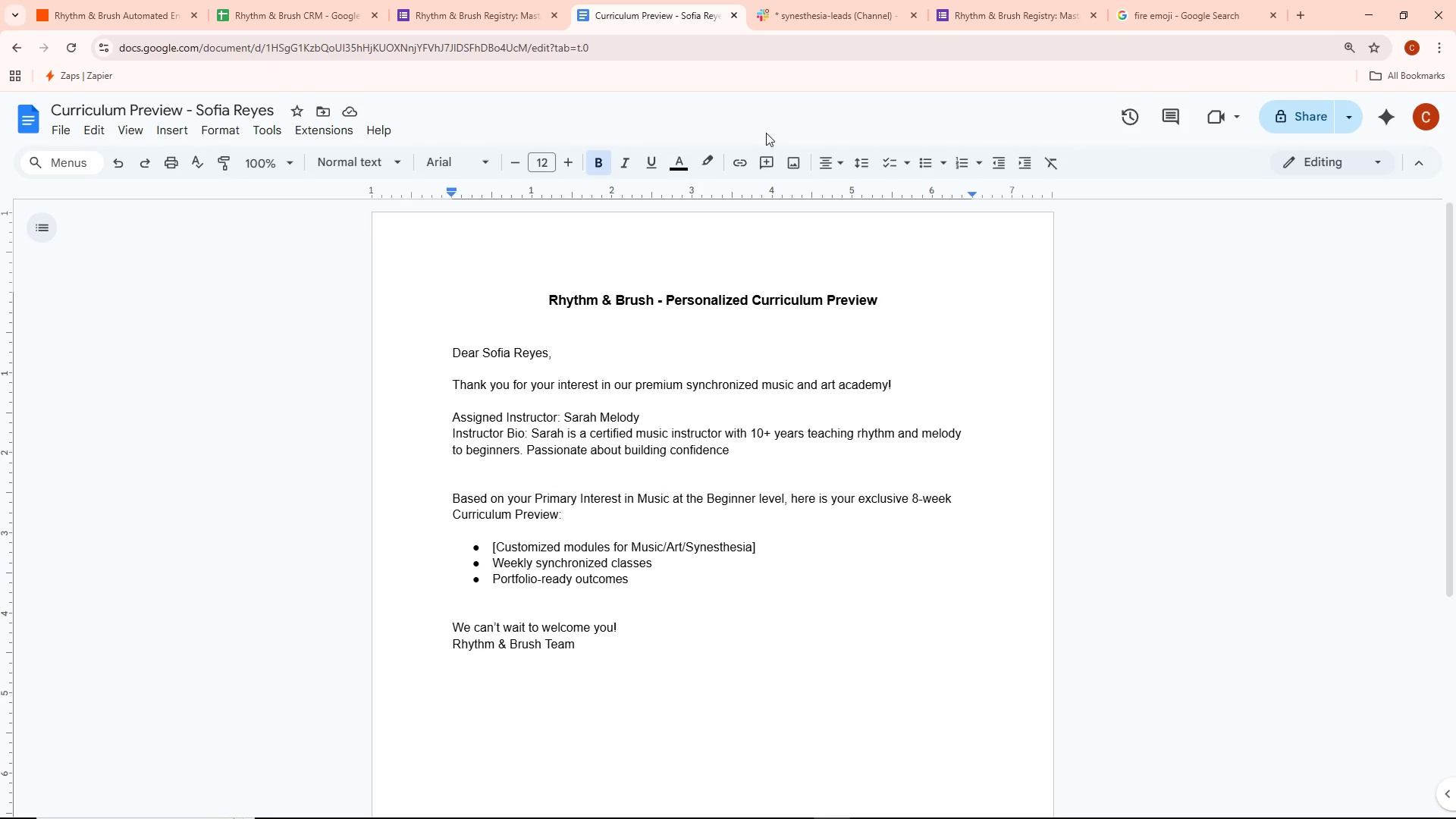 
key(Alt+AltLeft)
 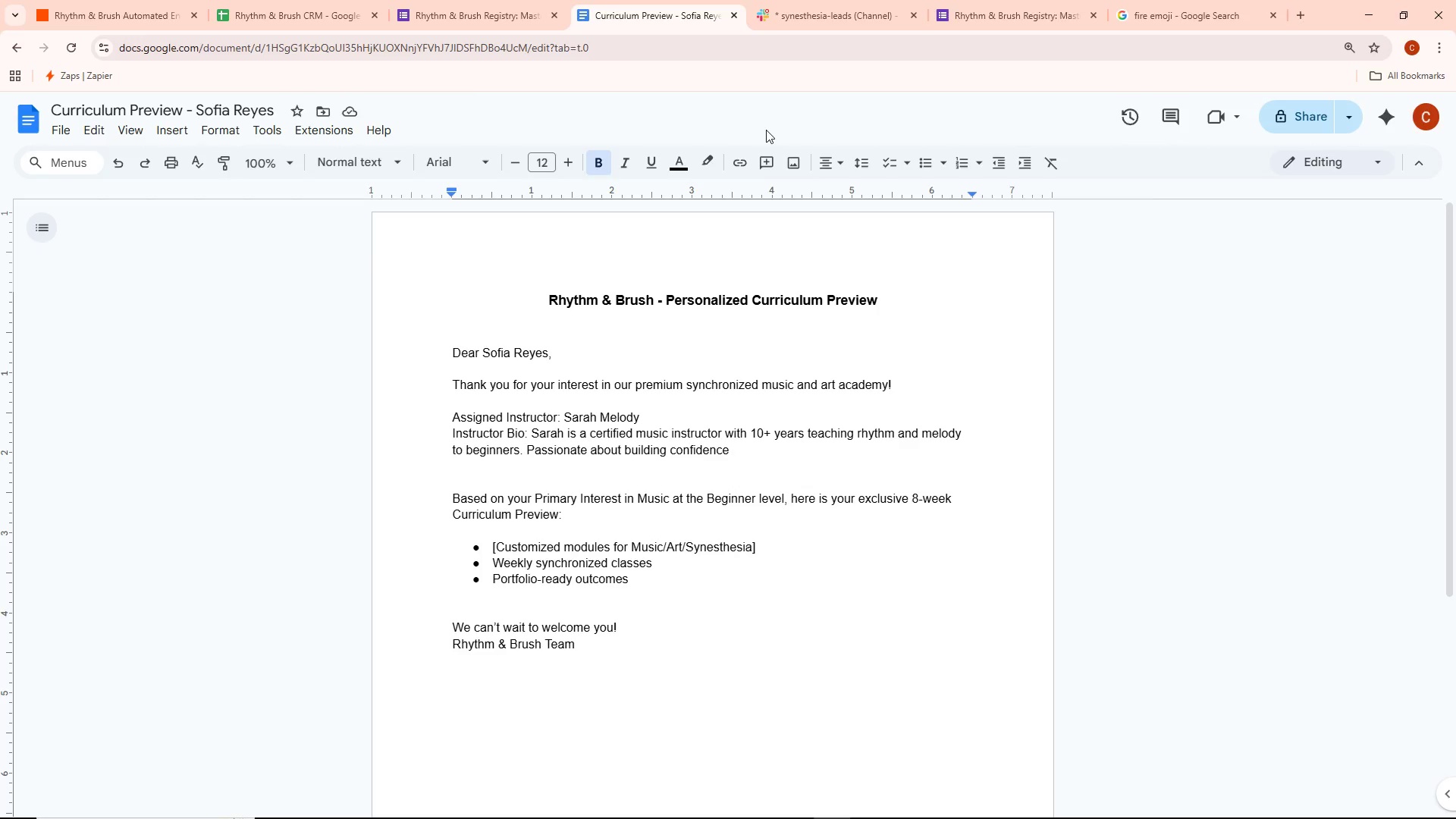 
key(Alt+Tab)